 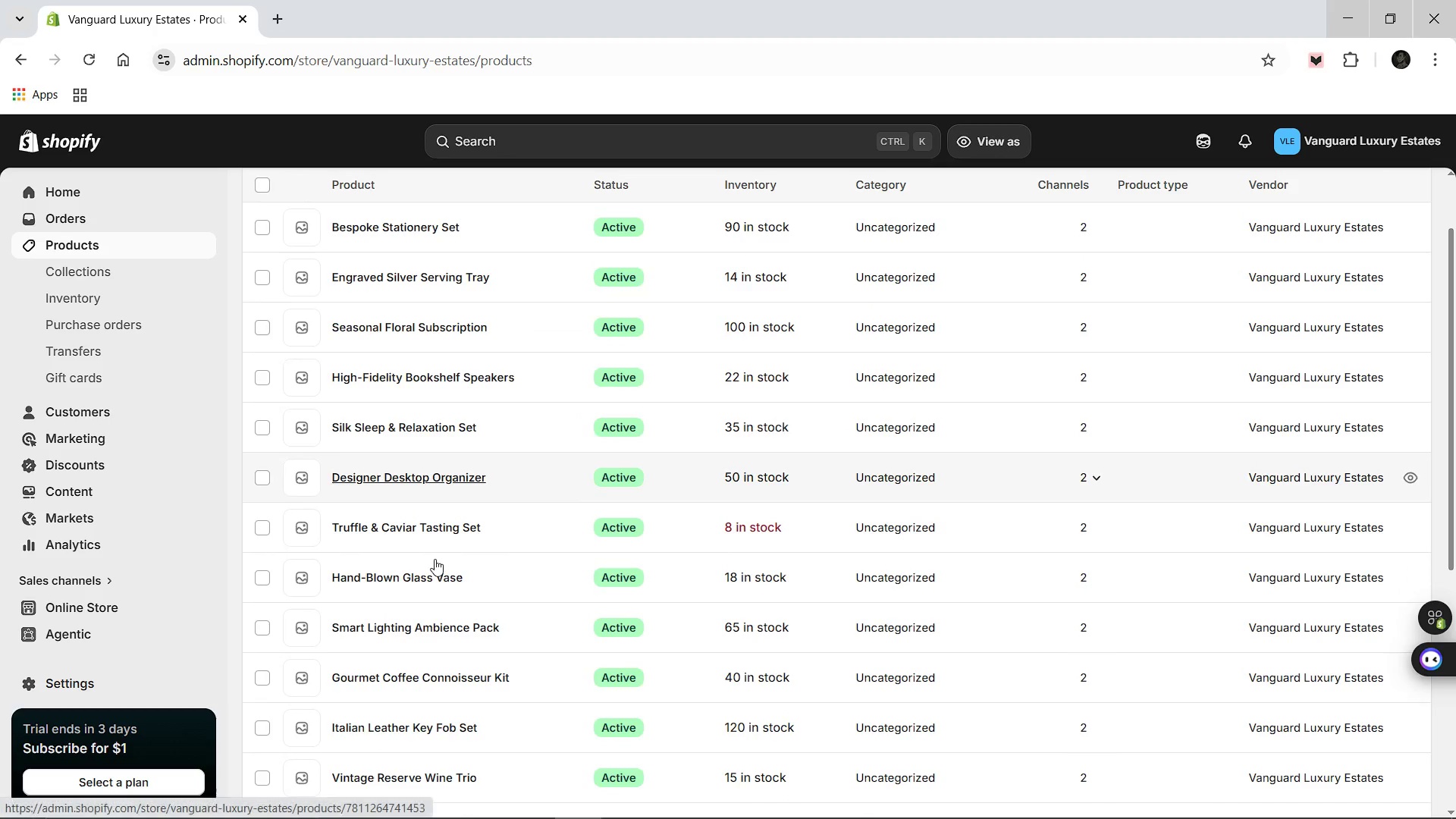 
scroll: coordinate [431, 564], scroll_direction: down, amount: 1.0
 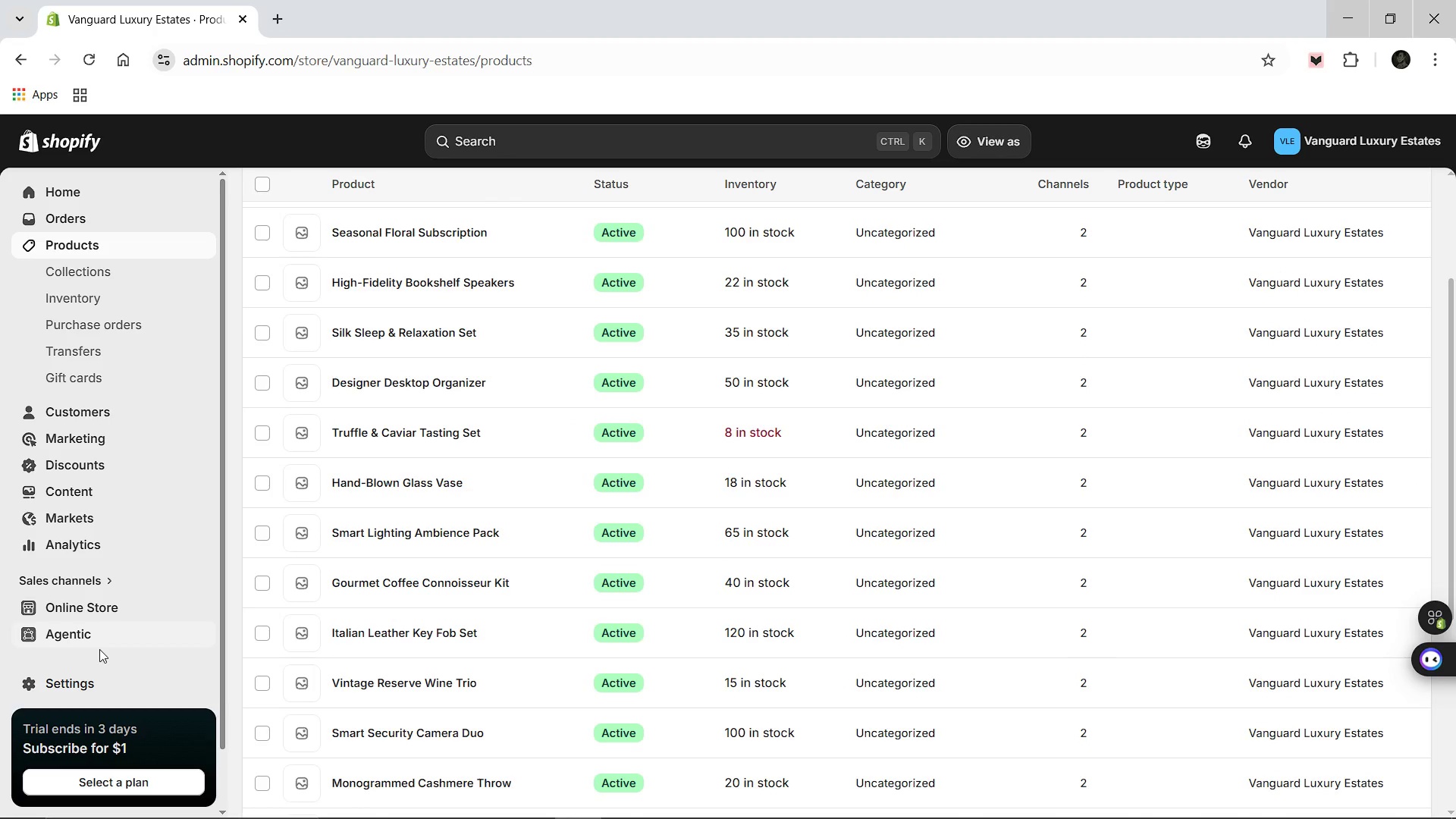 
left_click([84, 679])
 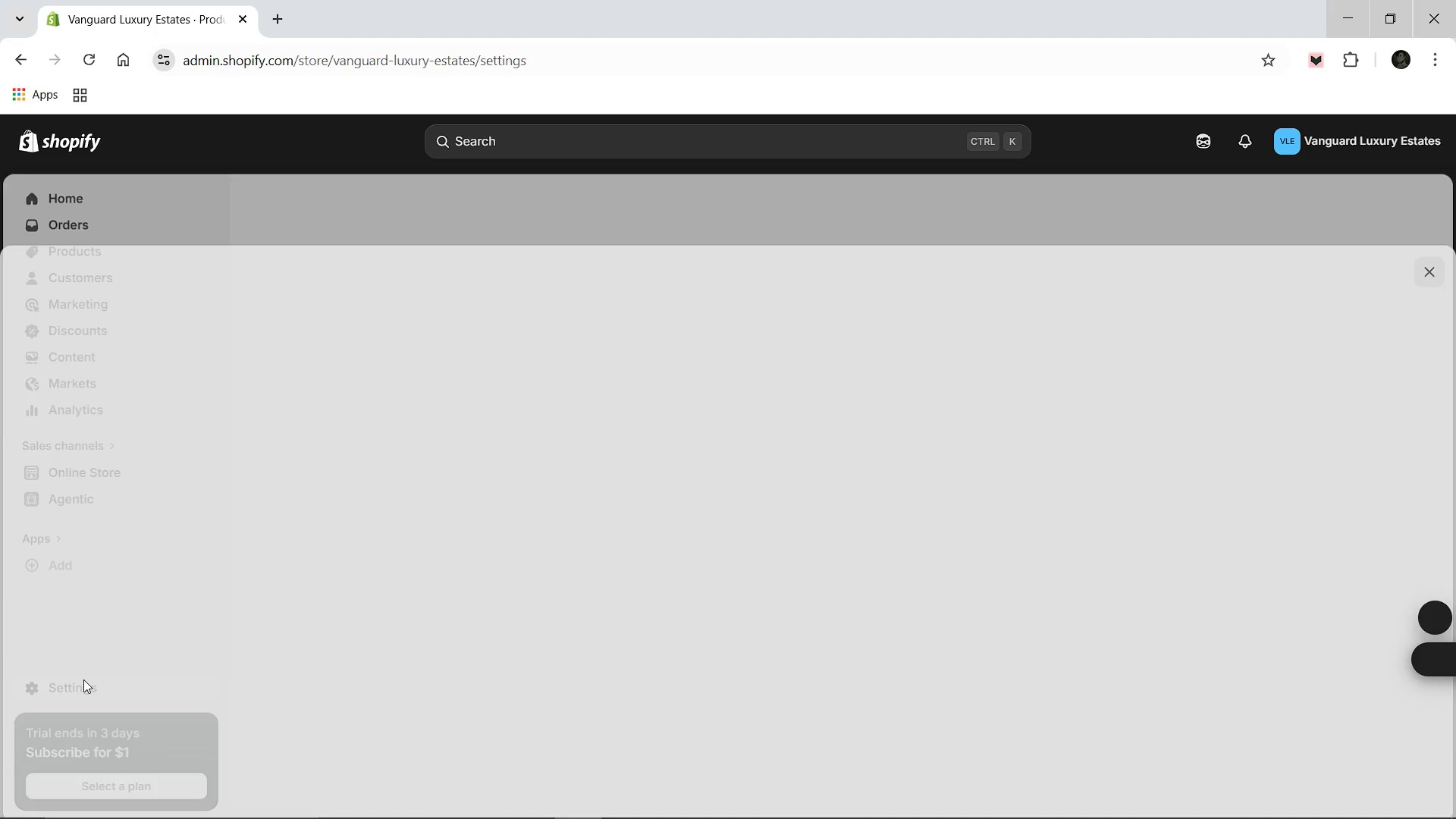 
mouse_move([114, 631])
 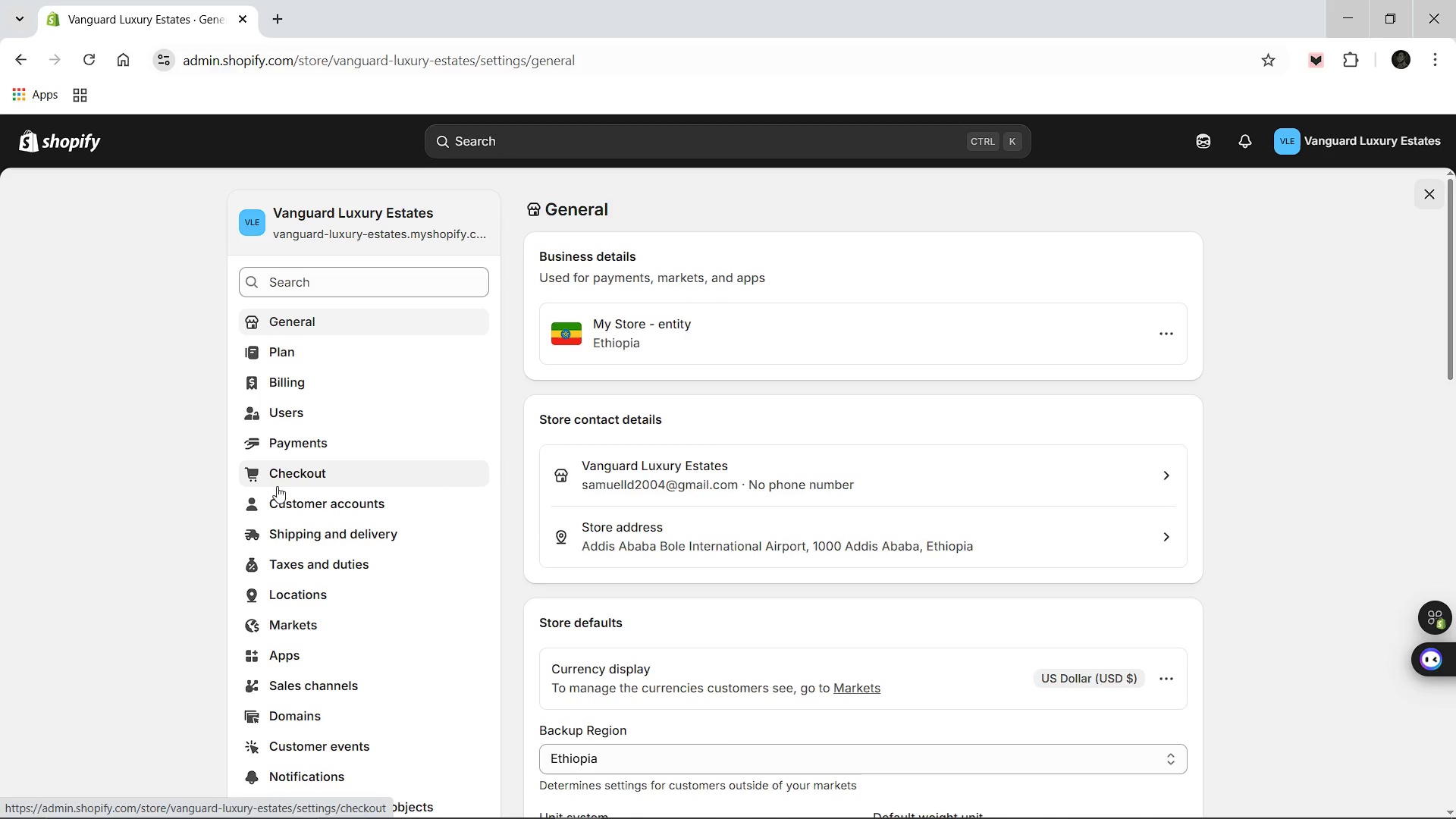 
scroll: coordinate [276, 488], scroll_direction: down, amount: 2.0
 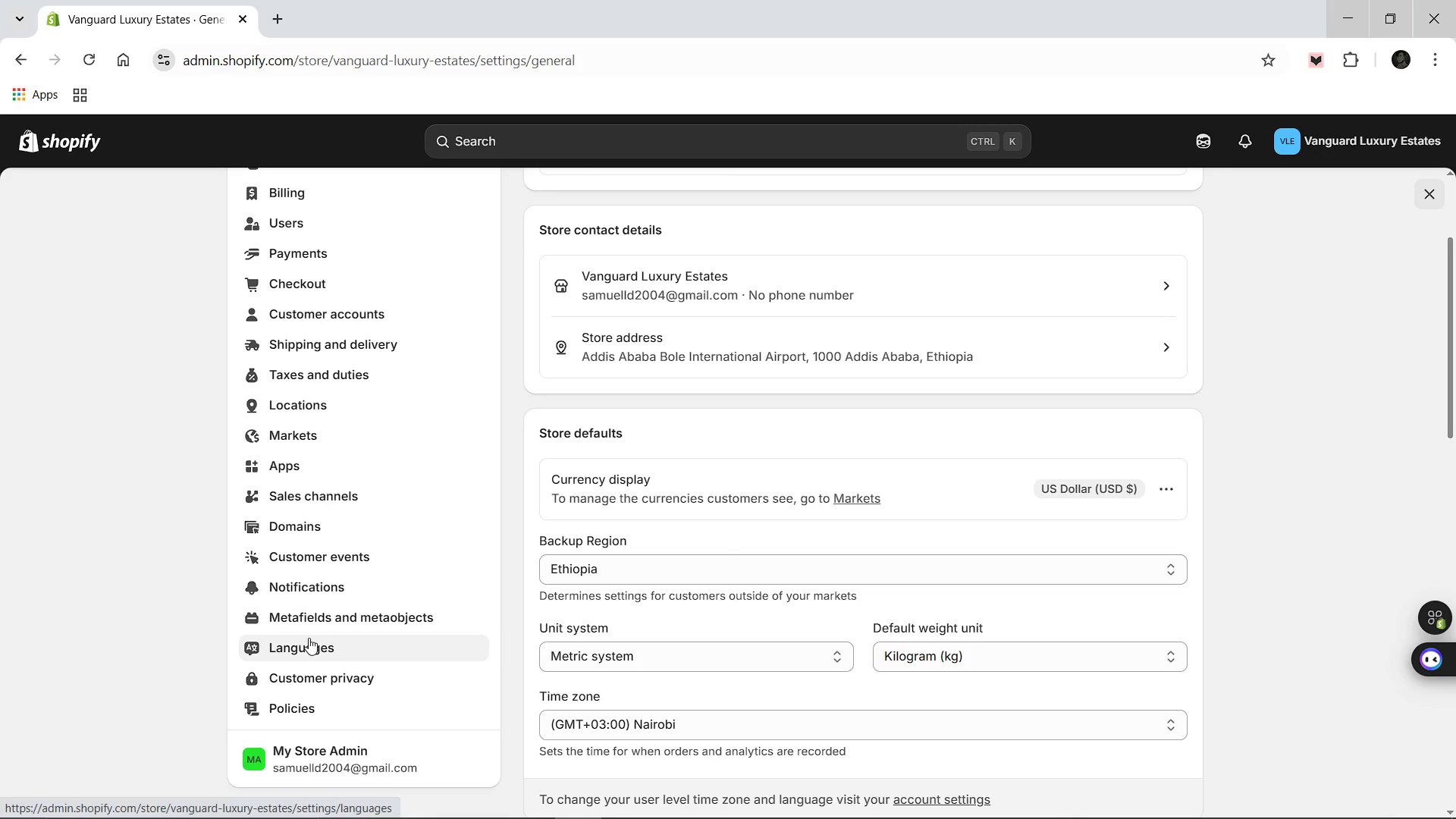 
left_click([311, 588])
 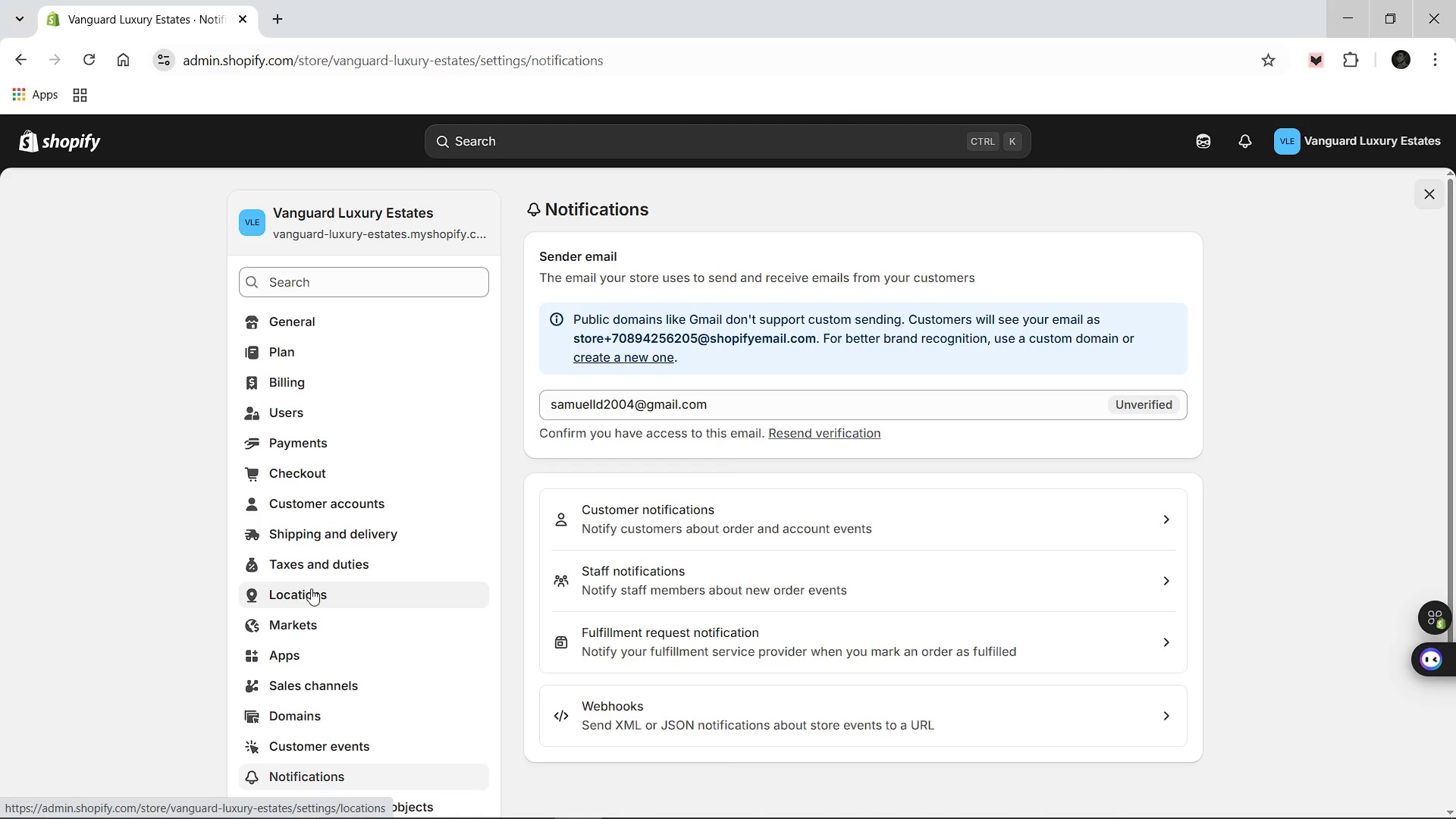 
wait(11.67)
 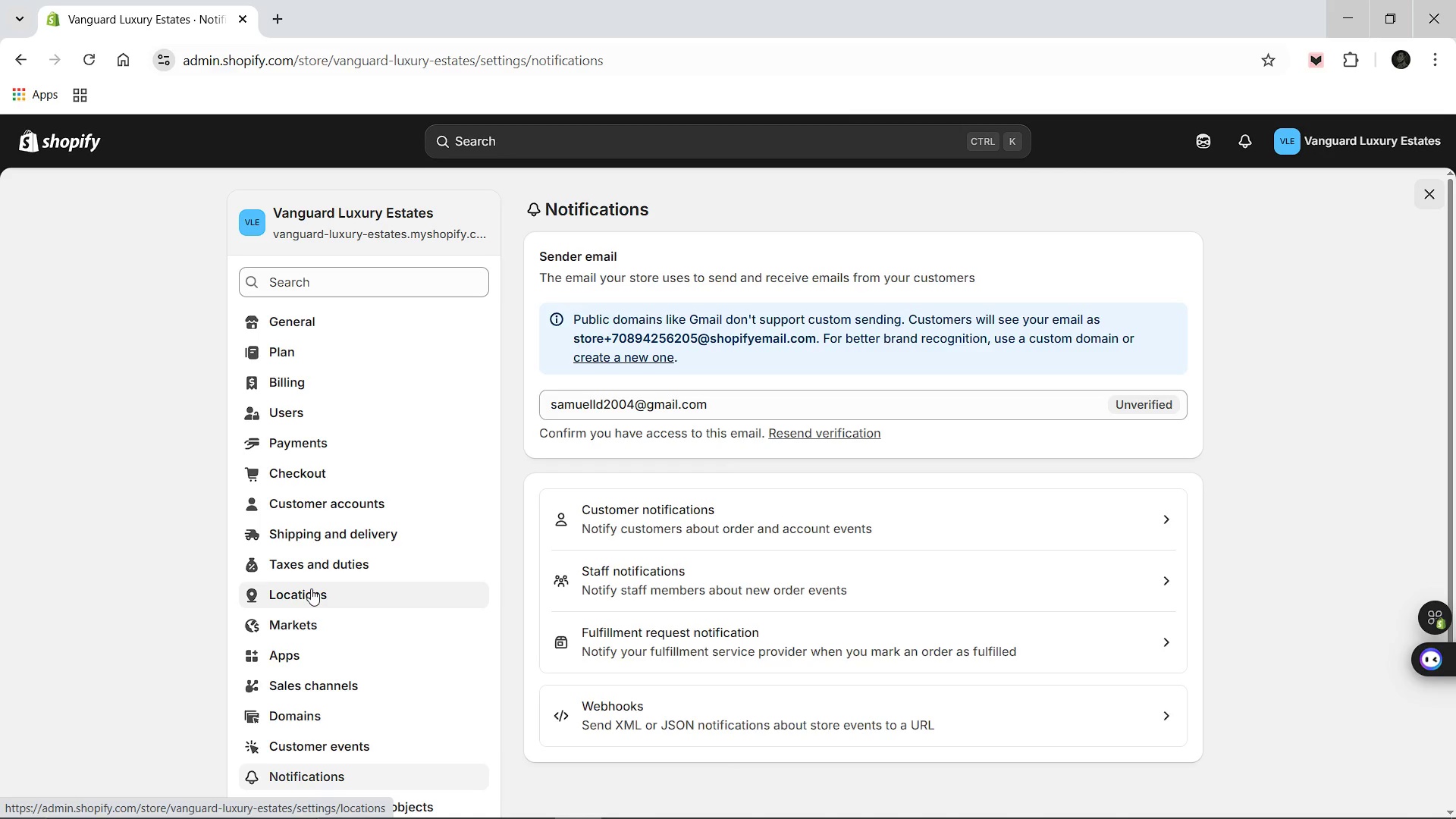 
left_click([641, 523])
 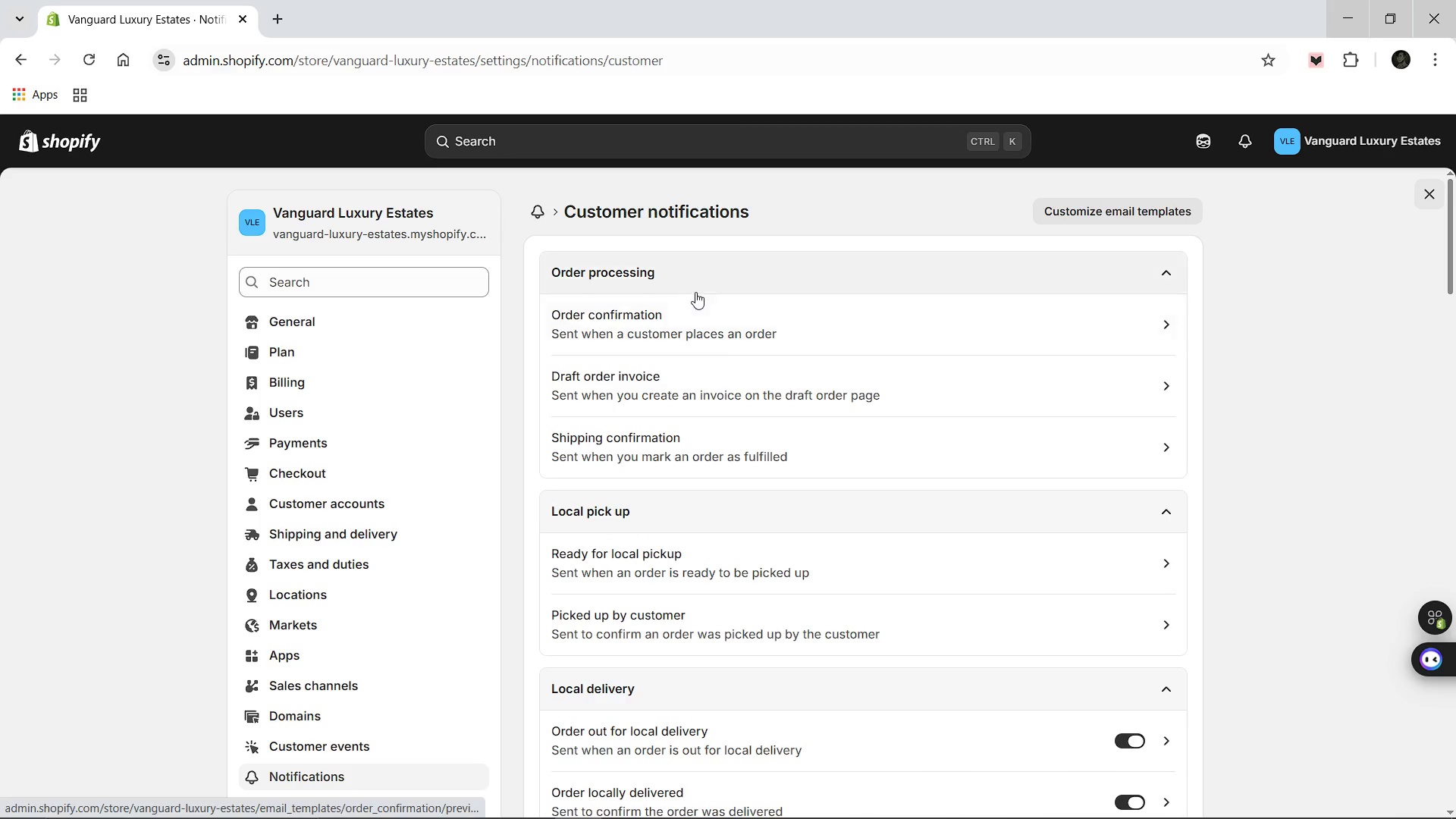 
left_click([699, 311])
 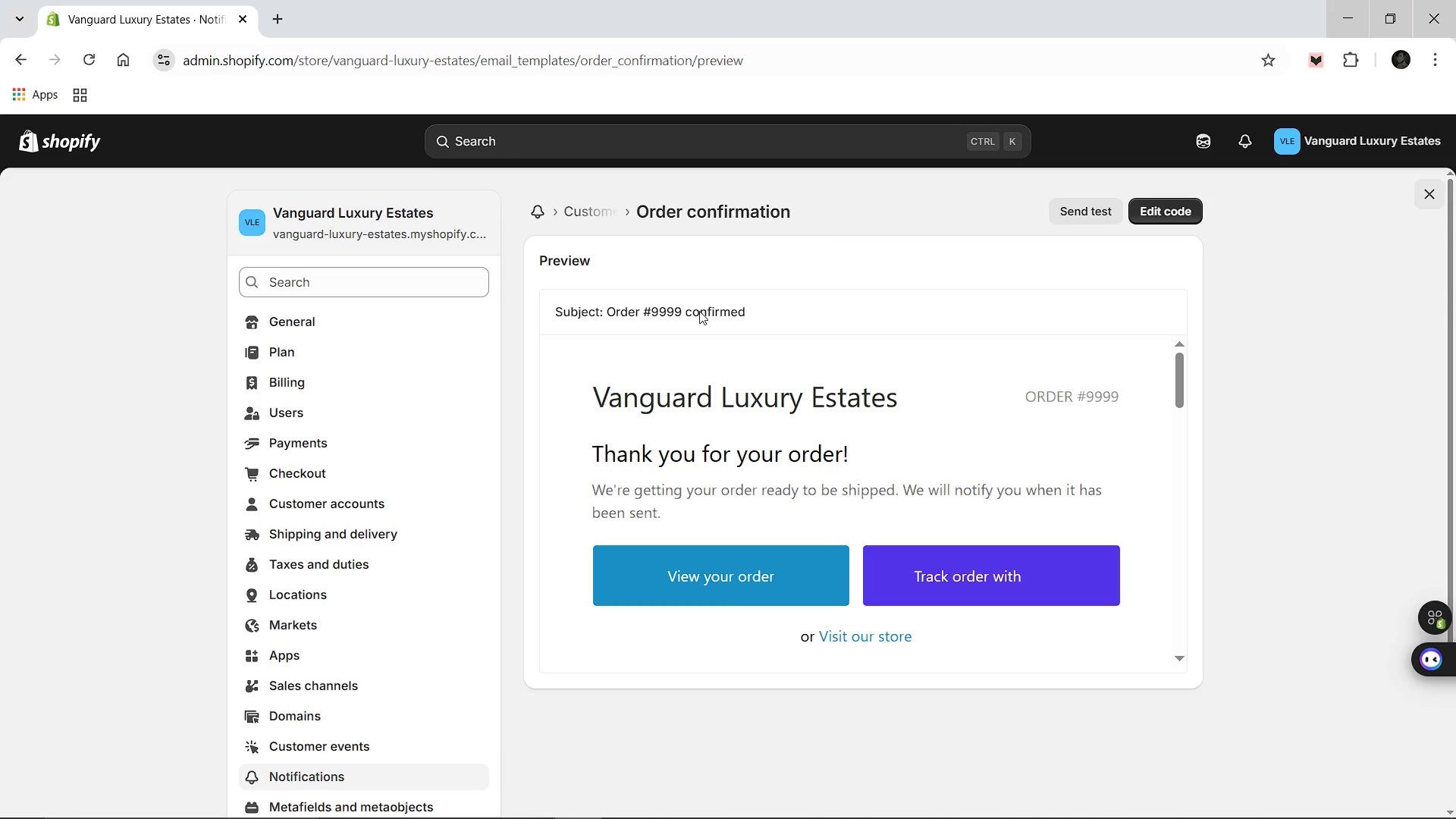 
wait(9.38)
 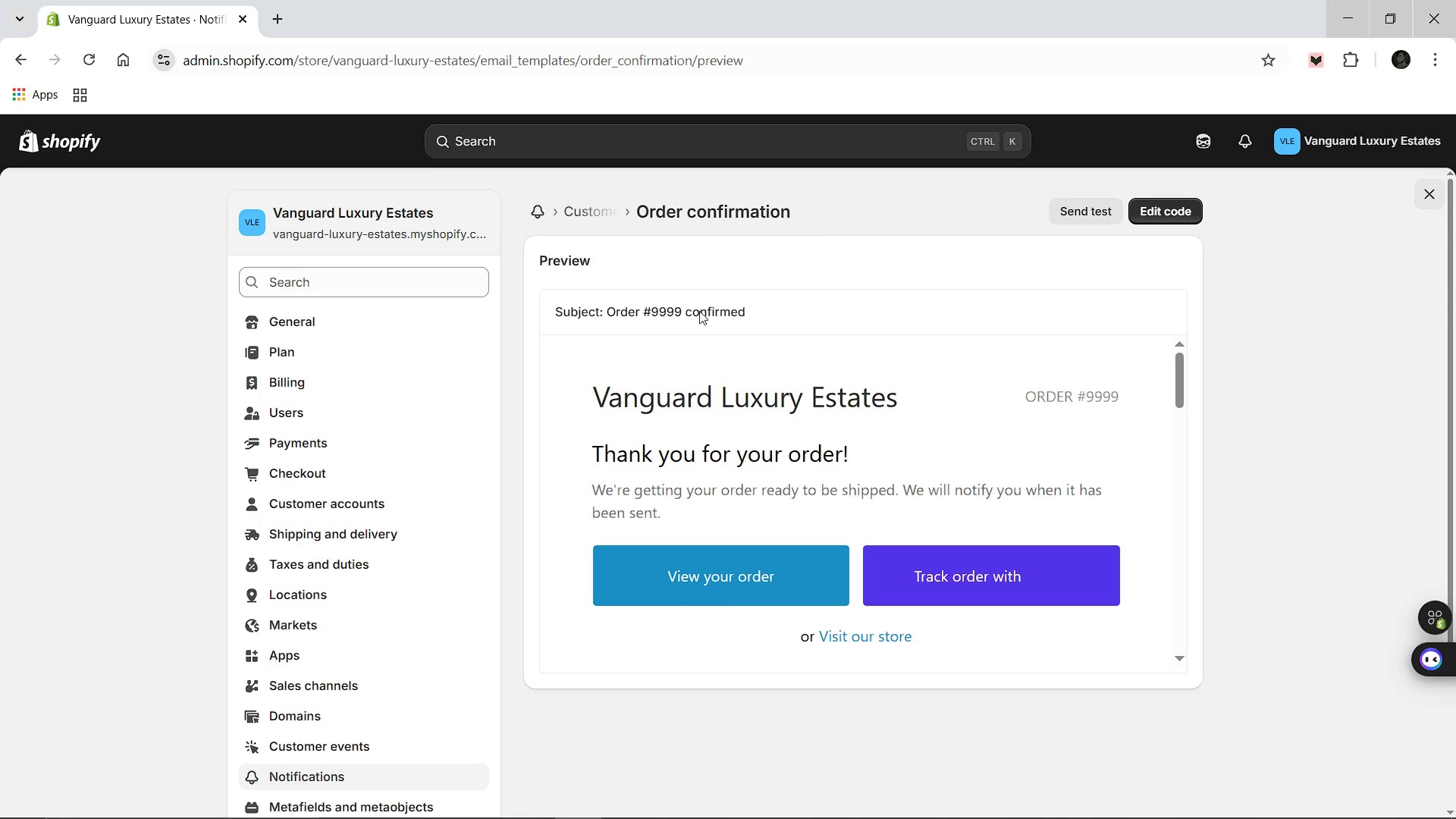 
left_click([1167, 213])
 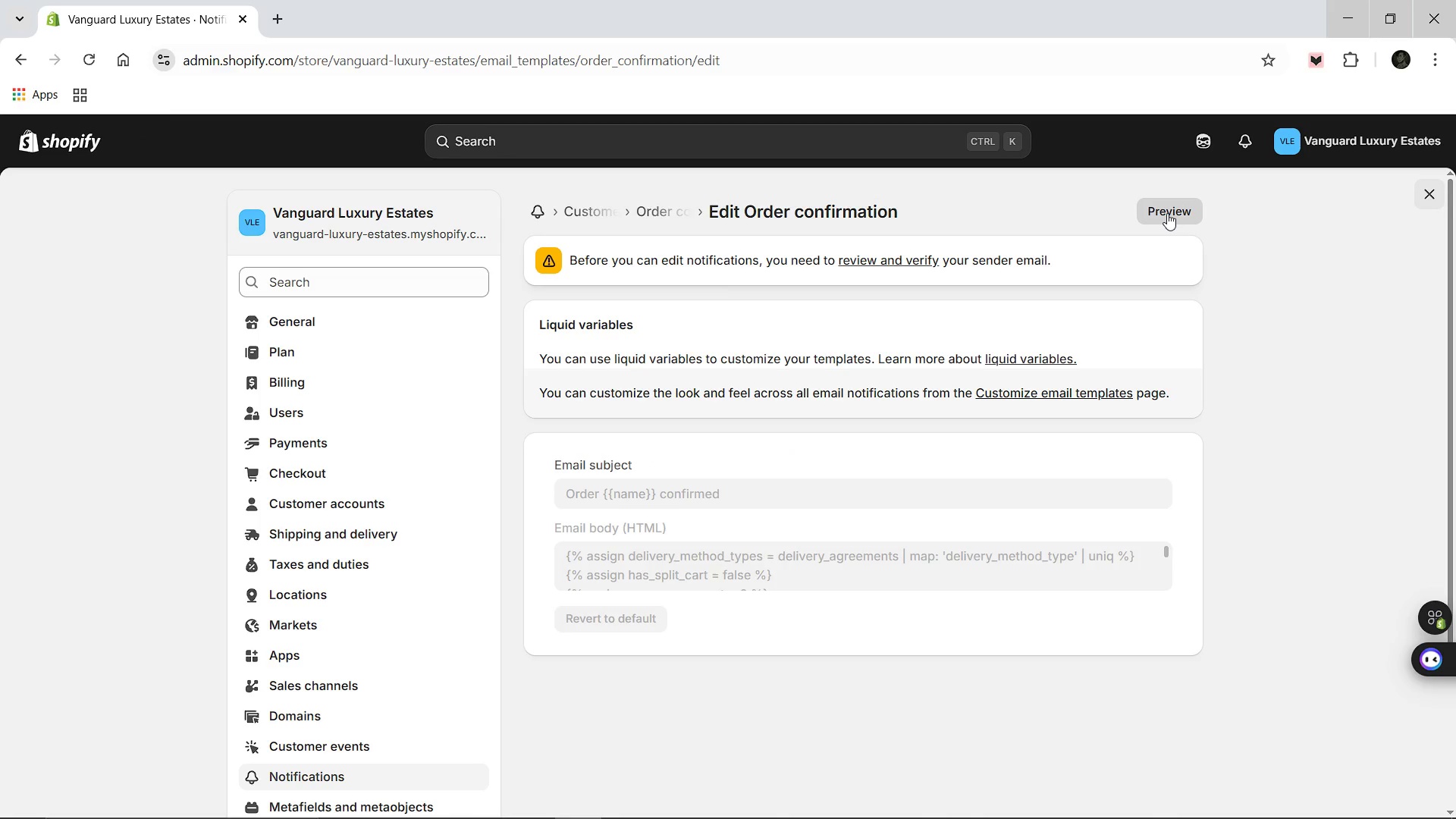 
wait(9.3)
 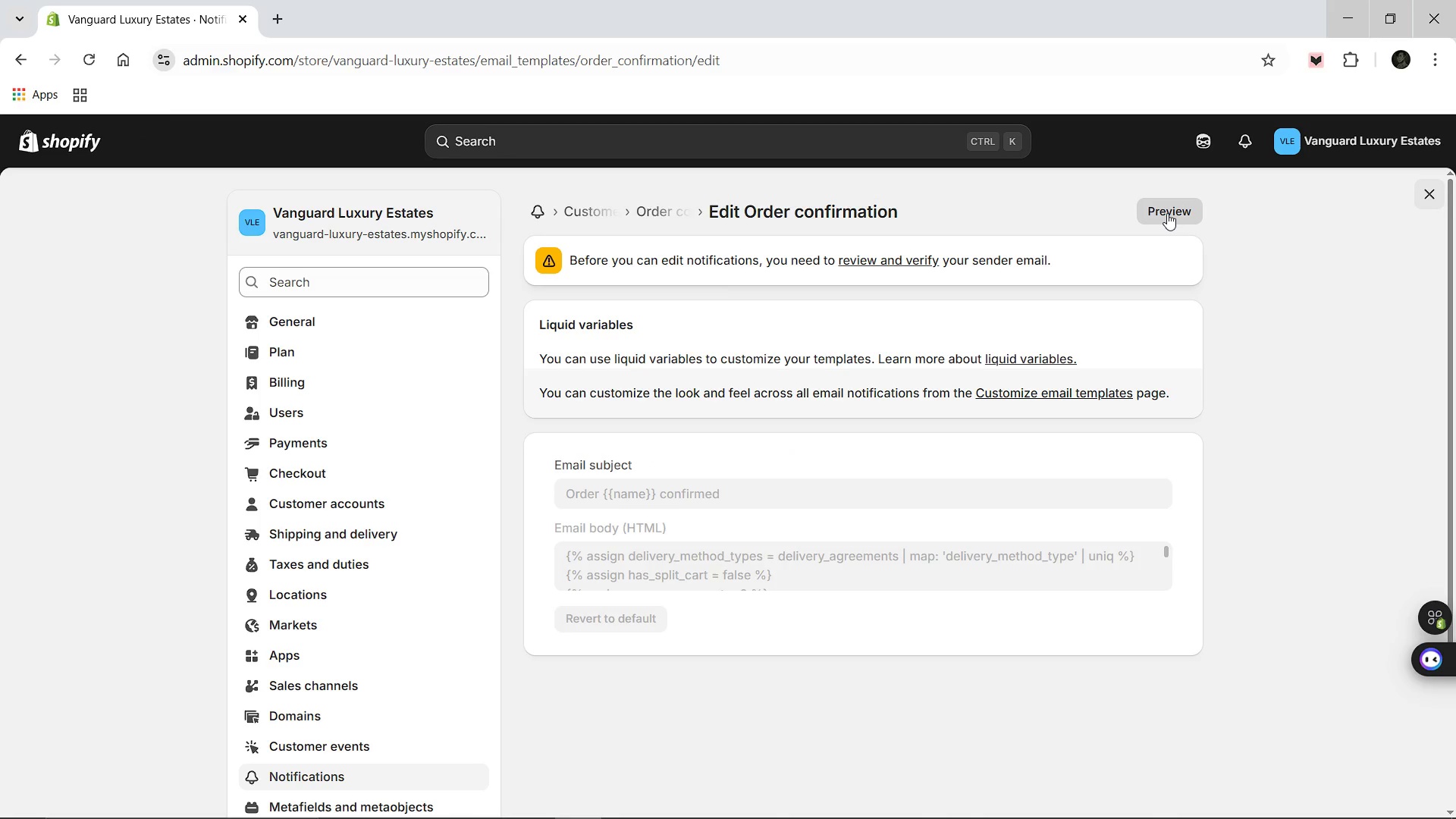 
left_click([745, 540])
 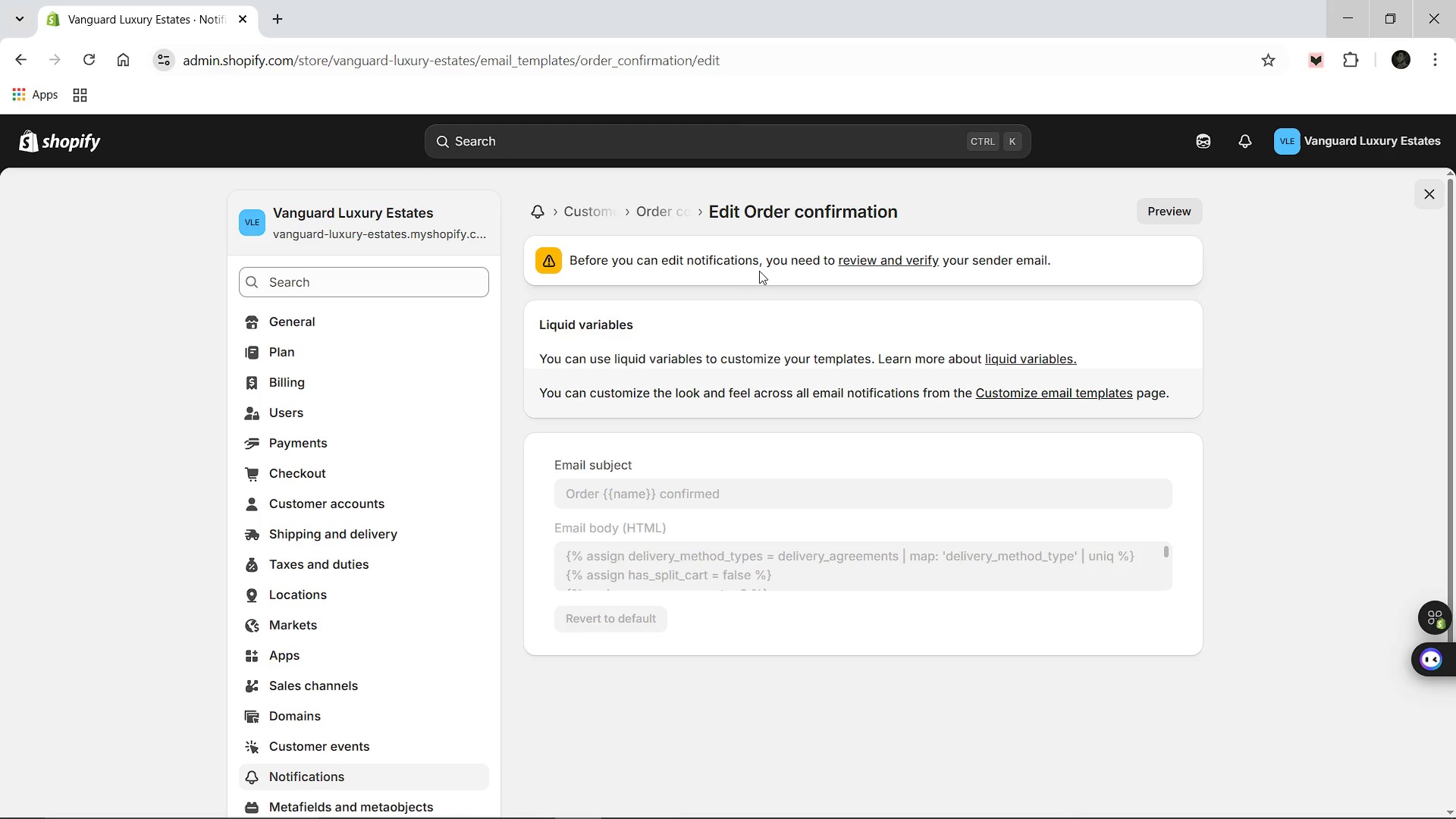 
wait(5.94)
 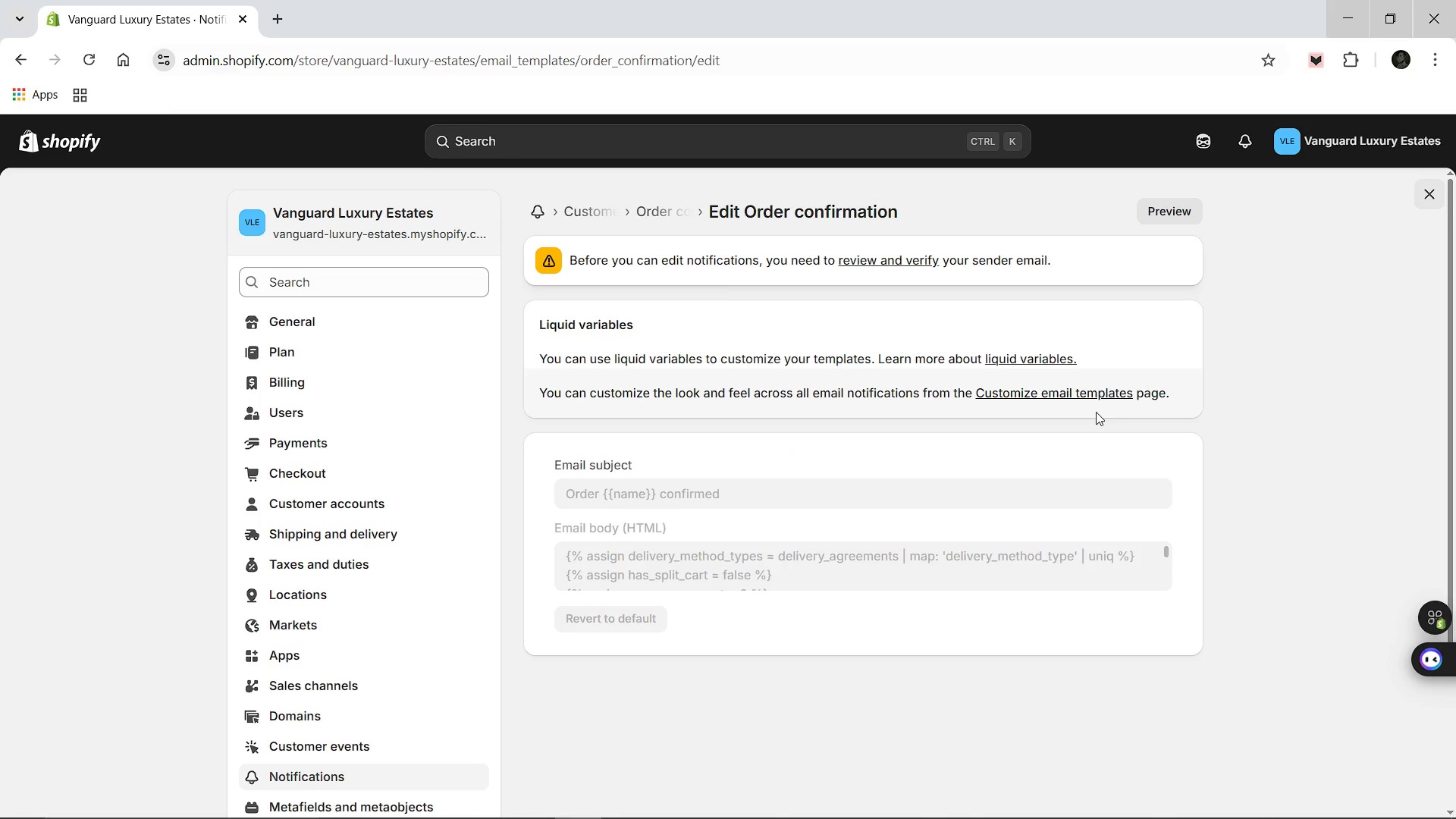 
left_click([901, 260])
 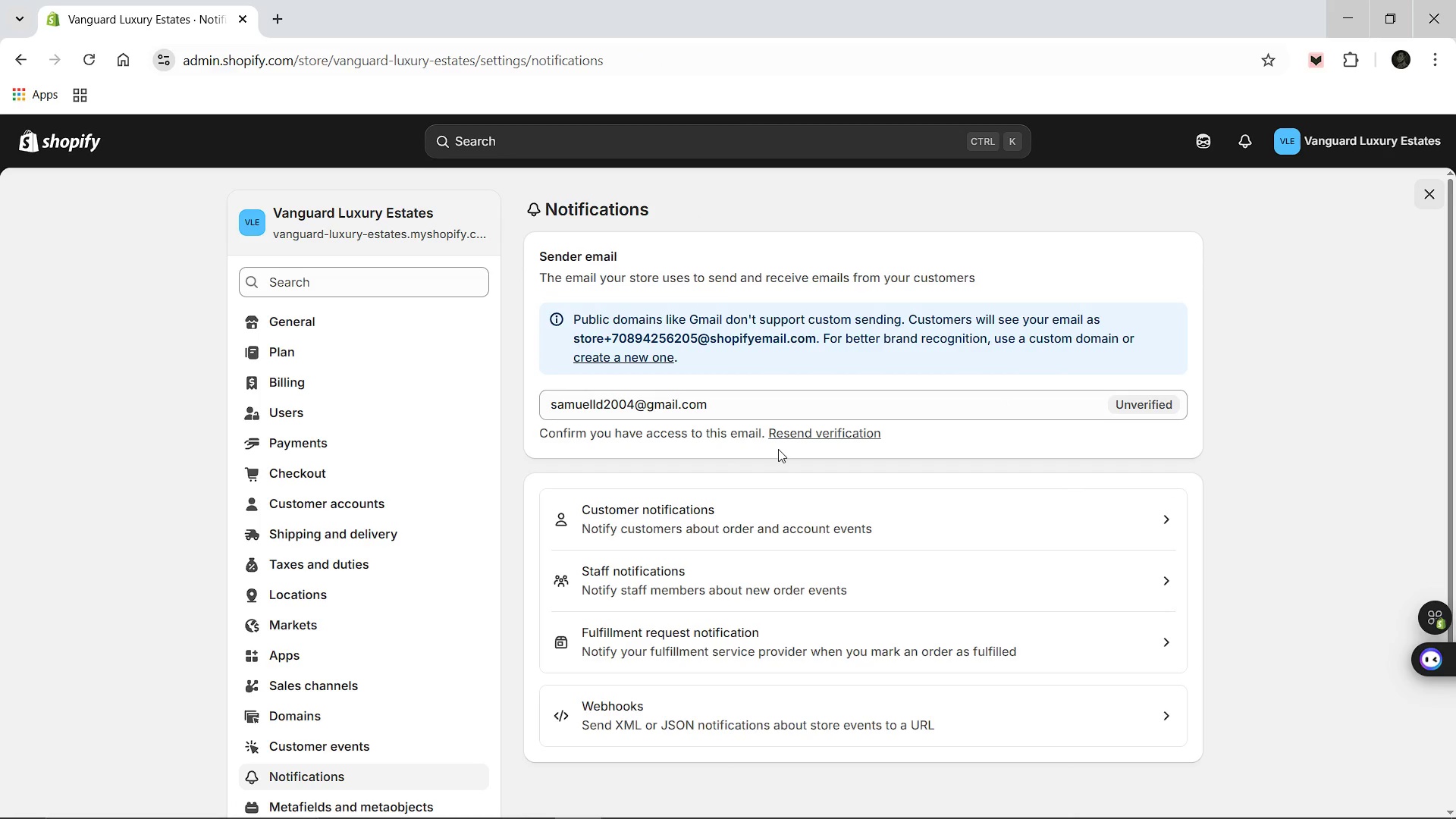 
left_click([803, 436])
 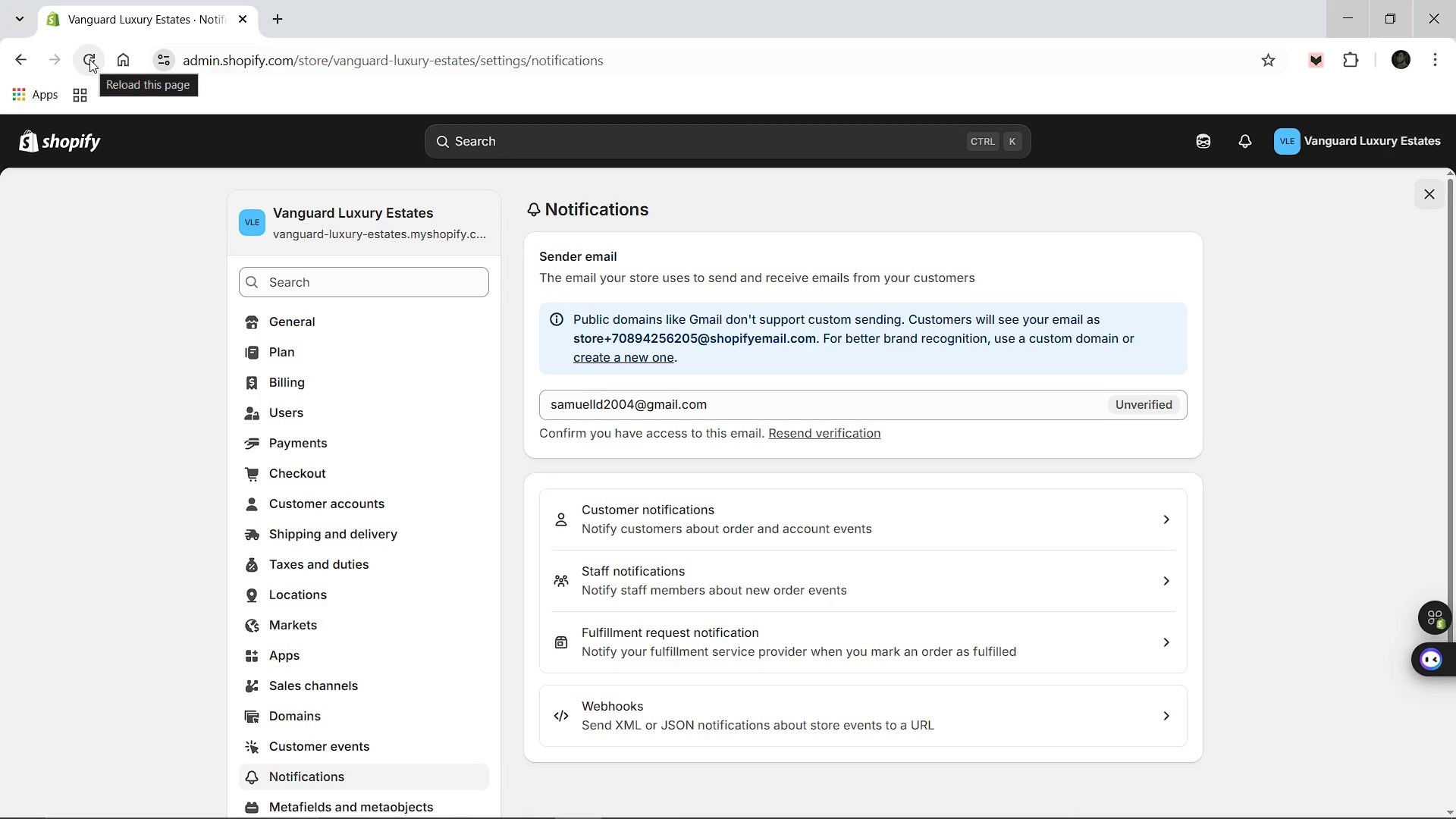 
wait(26.05)
 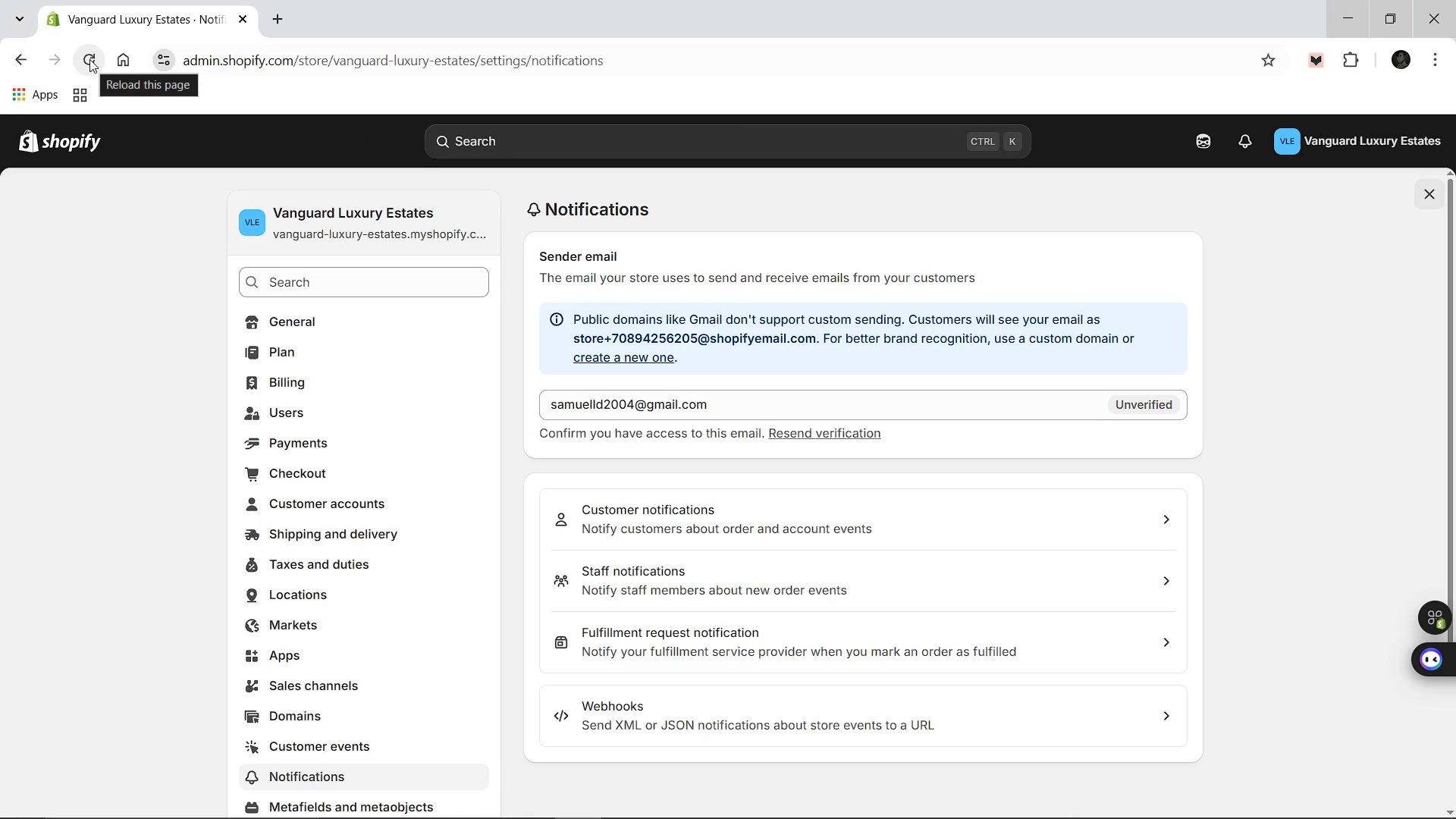 
left_click([89, 59])
 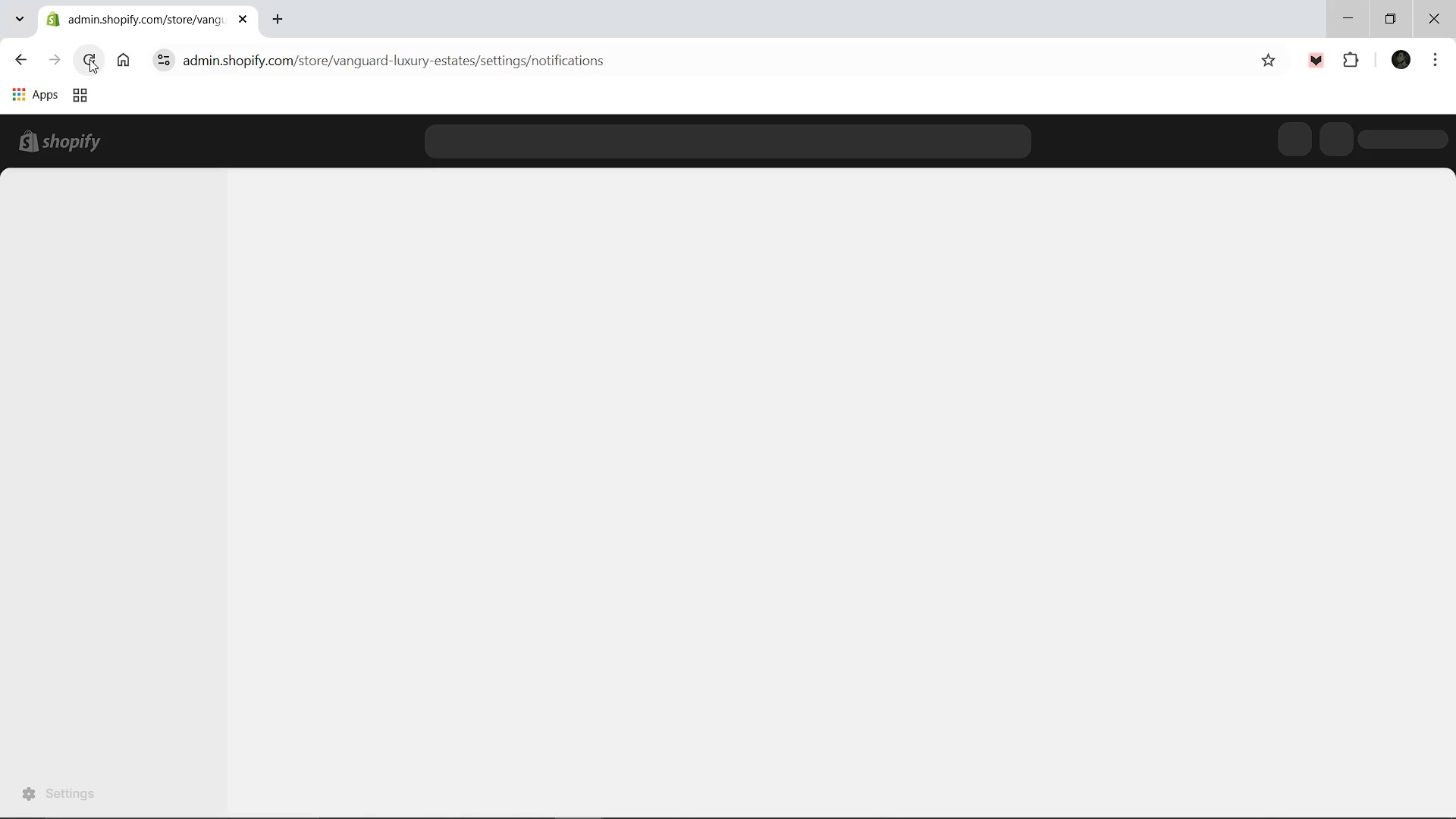 
wait(12.19)
 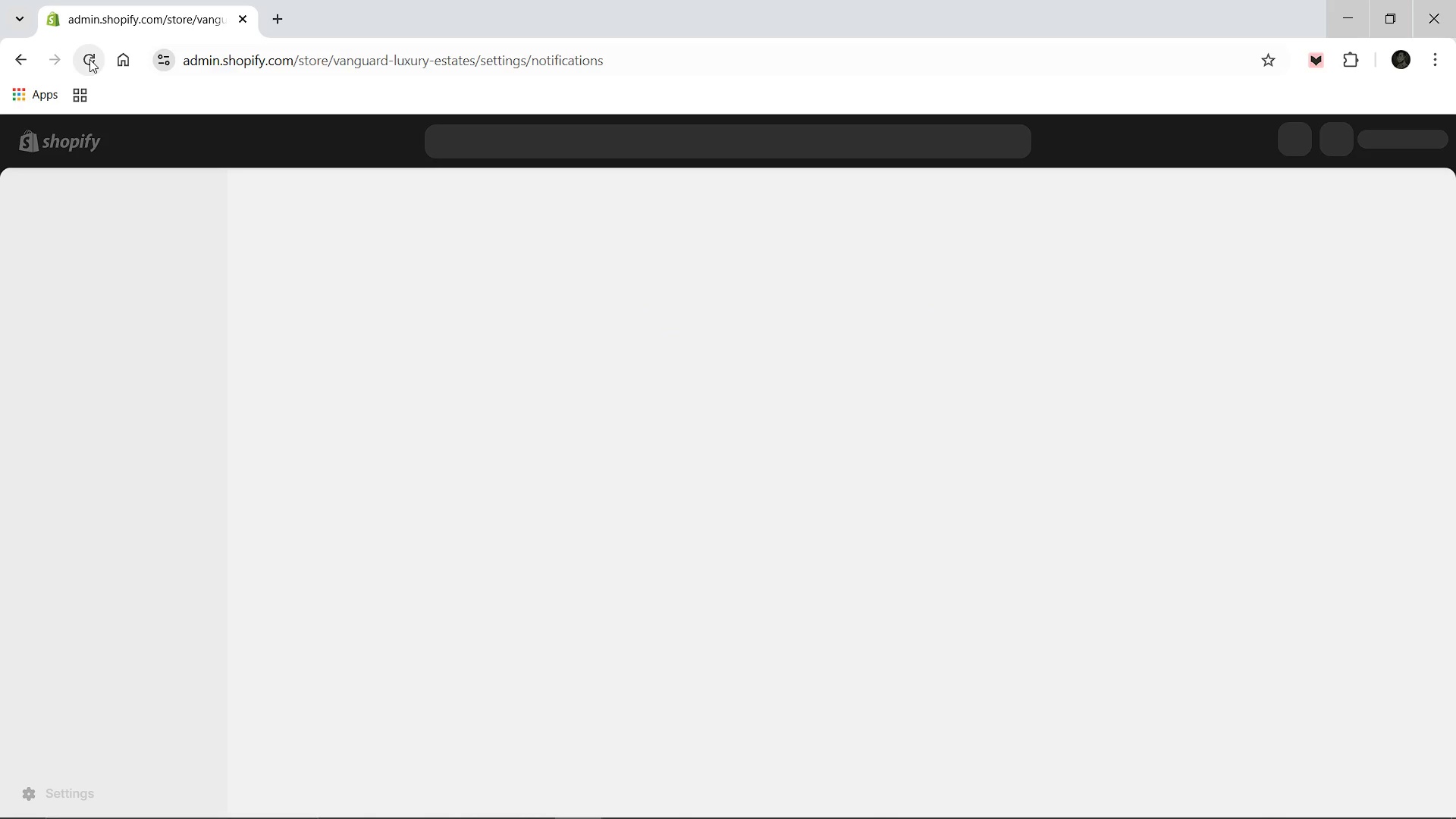 
left_click([645, 489])
 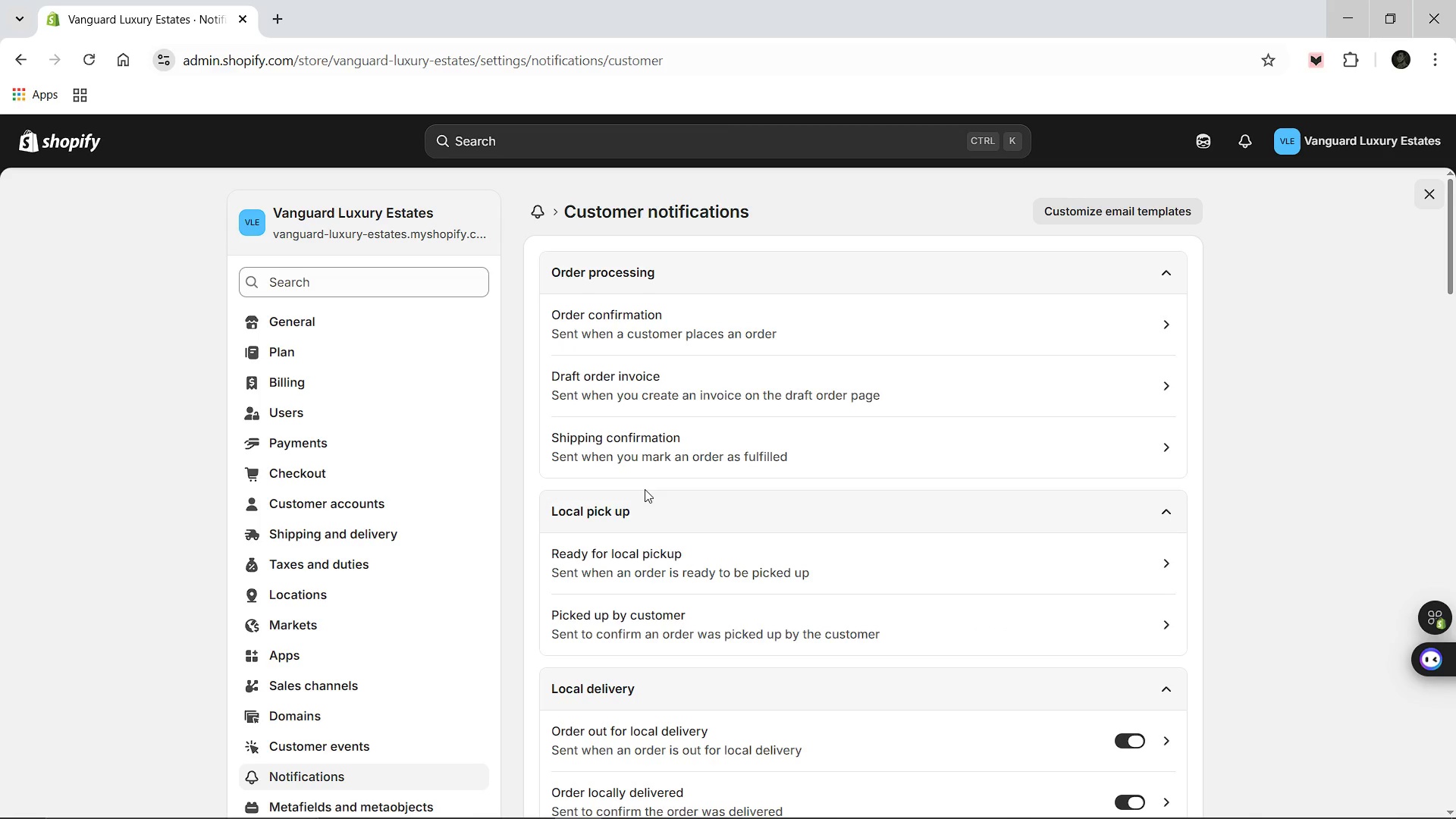 
wait(11.7)
 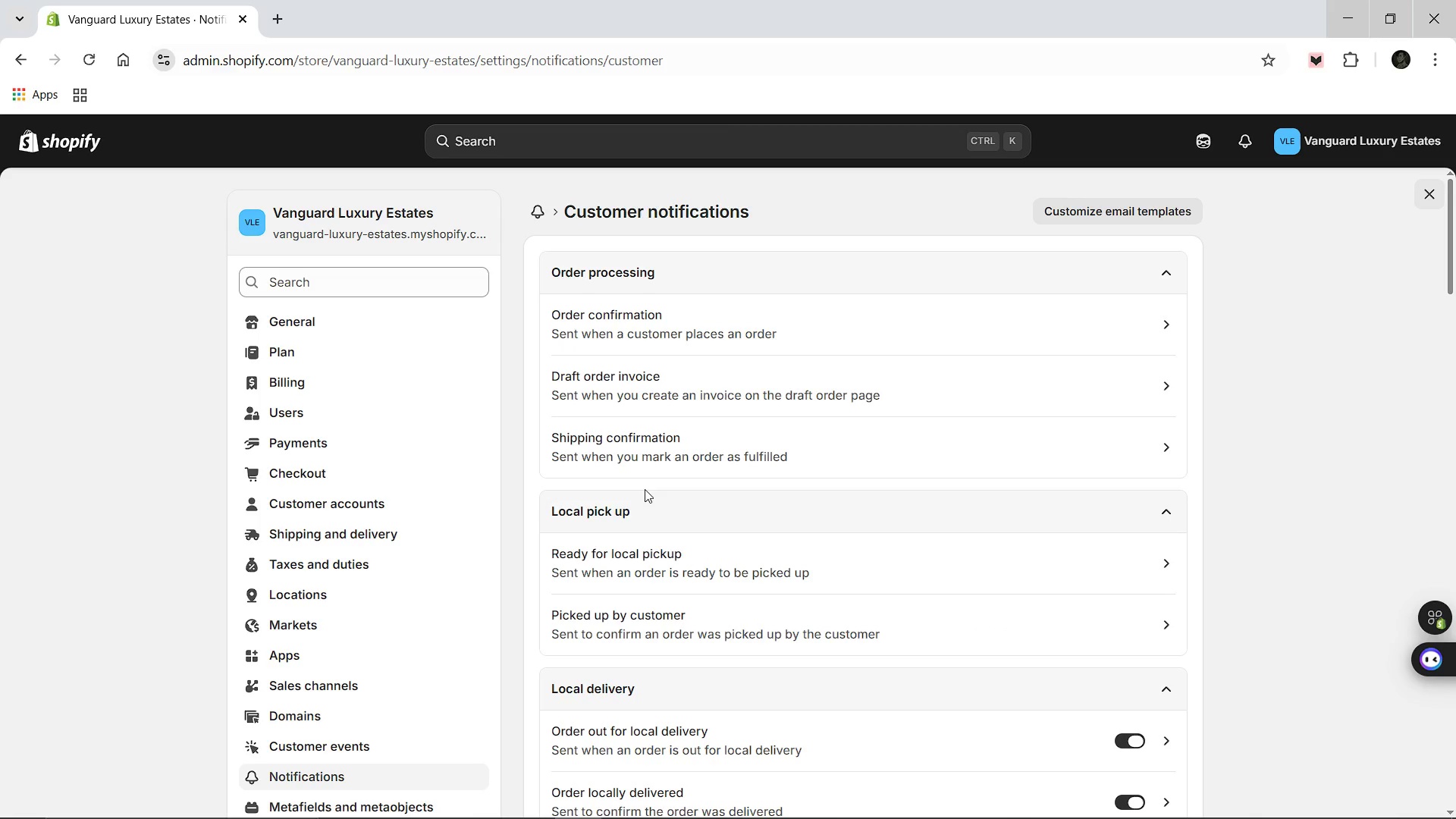 
left_click([661, 311])
 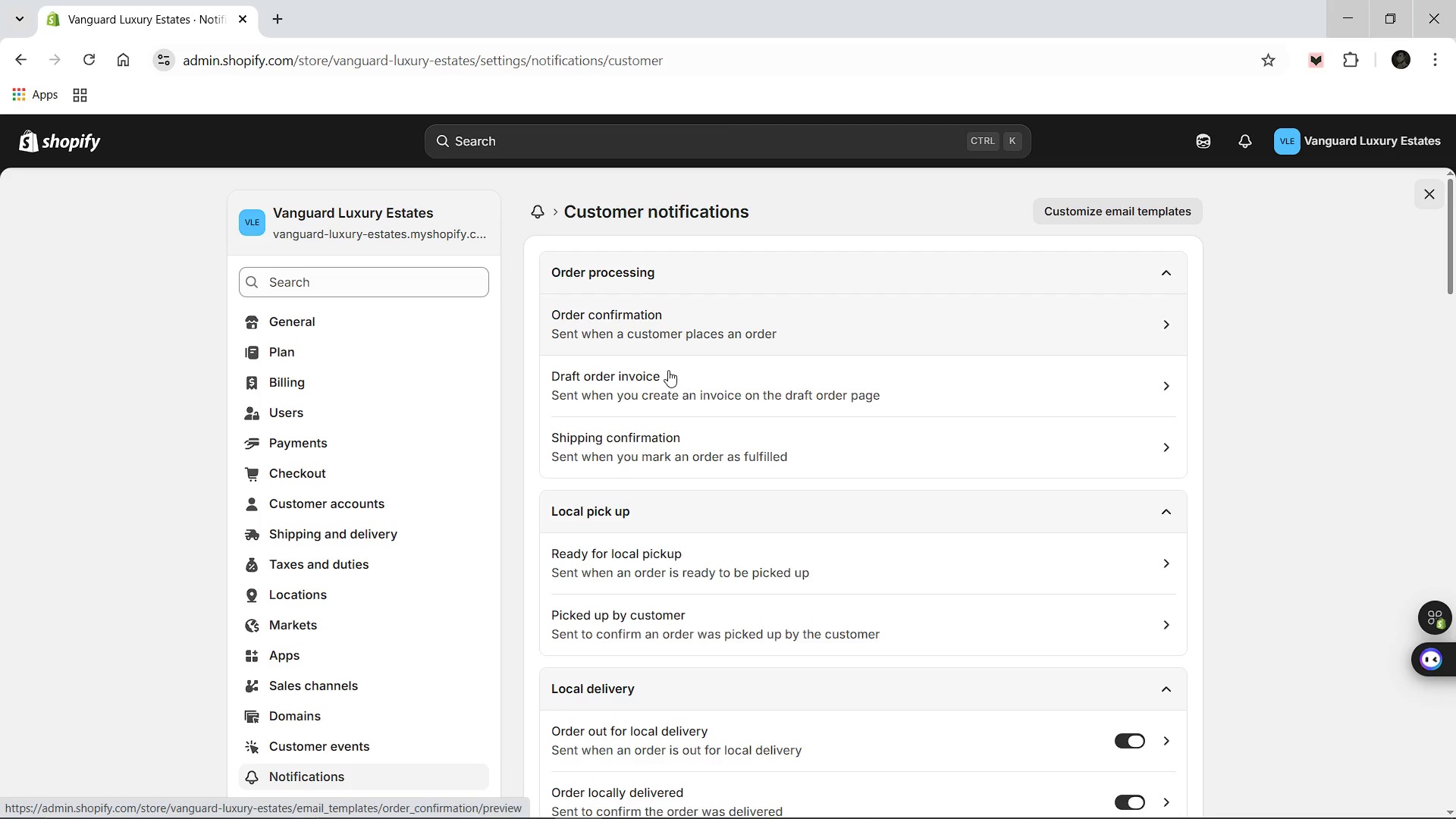 
scroll: coordinate [668, 370], scroll_direction: up, amount: 1.0
 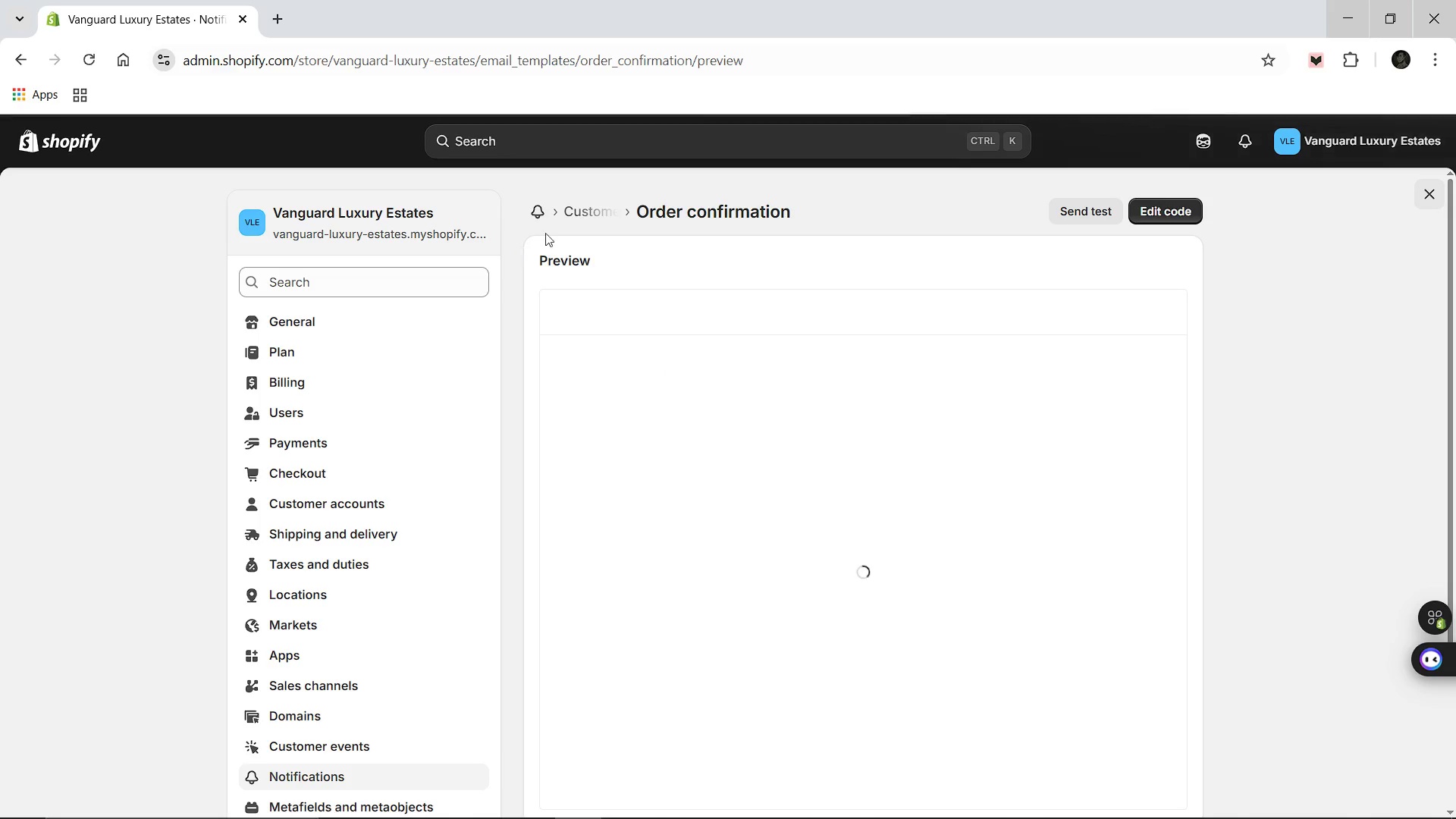 
mouse_move([608, 215])
 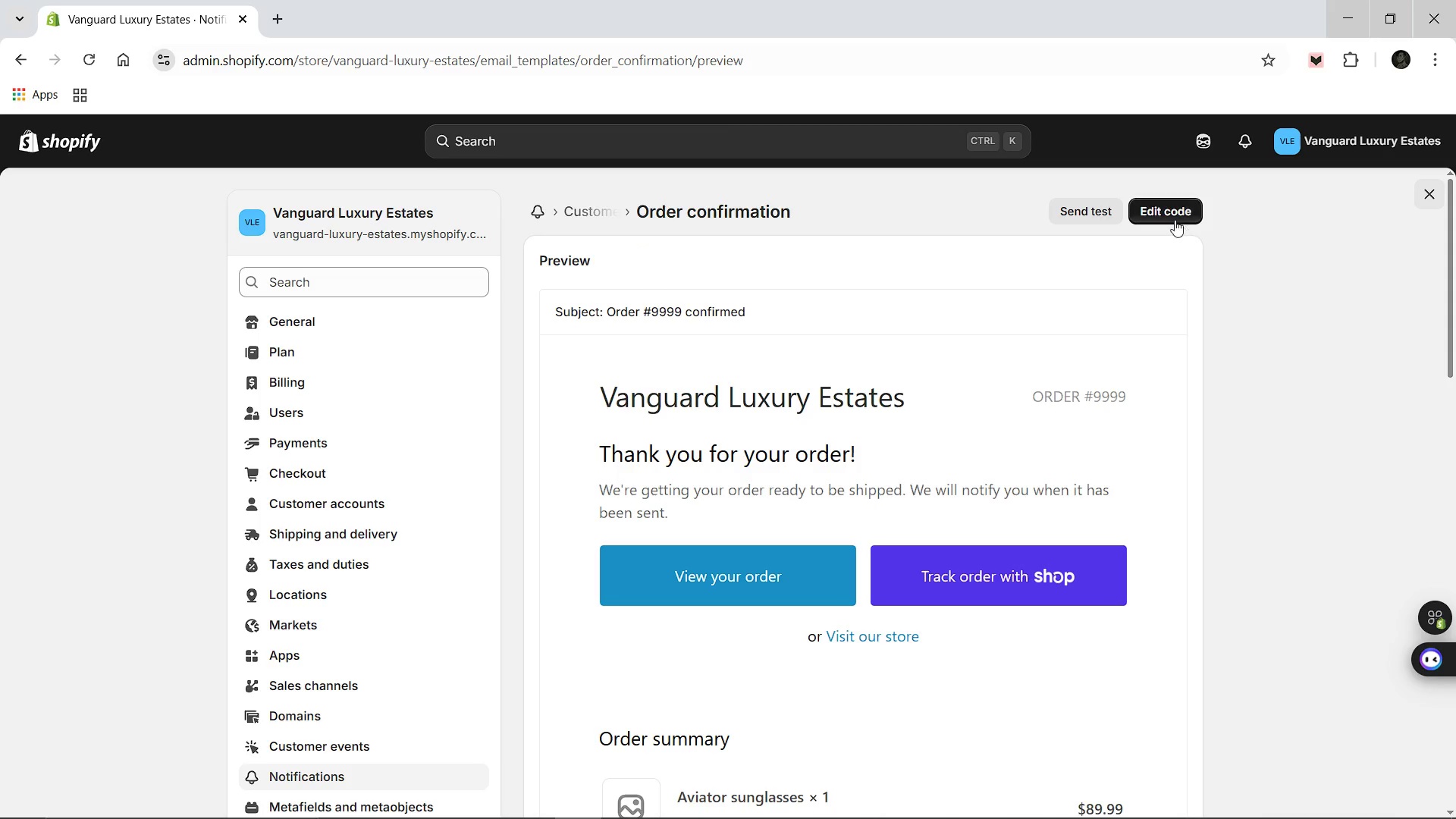 
left_click([1173, 219])
 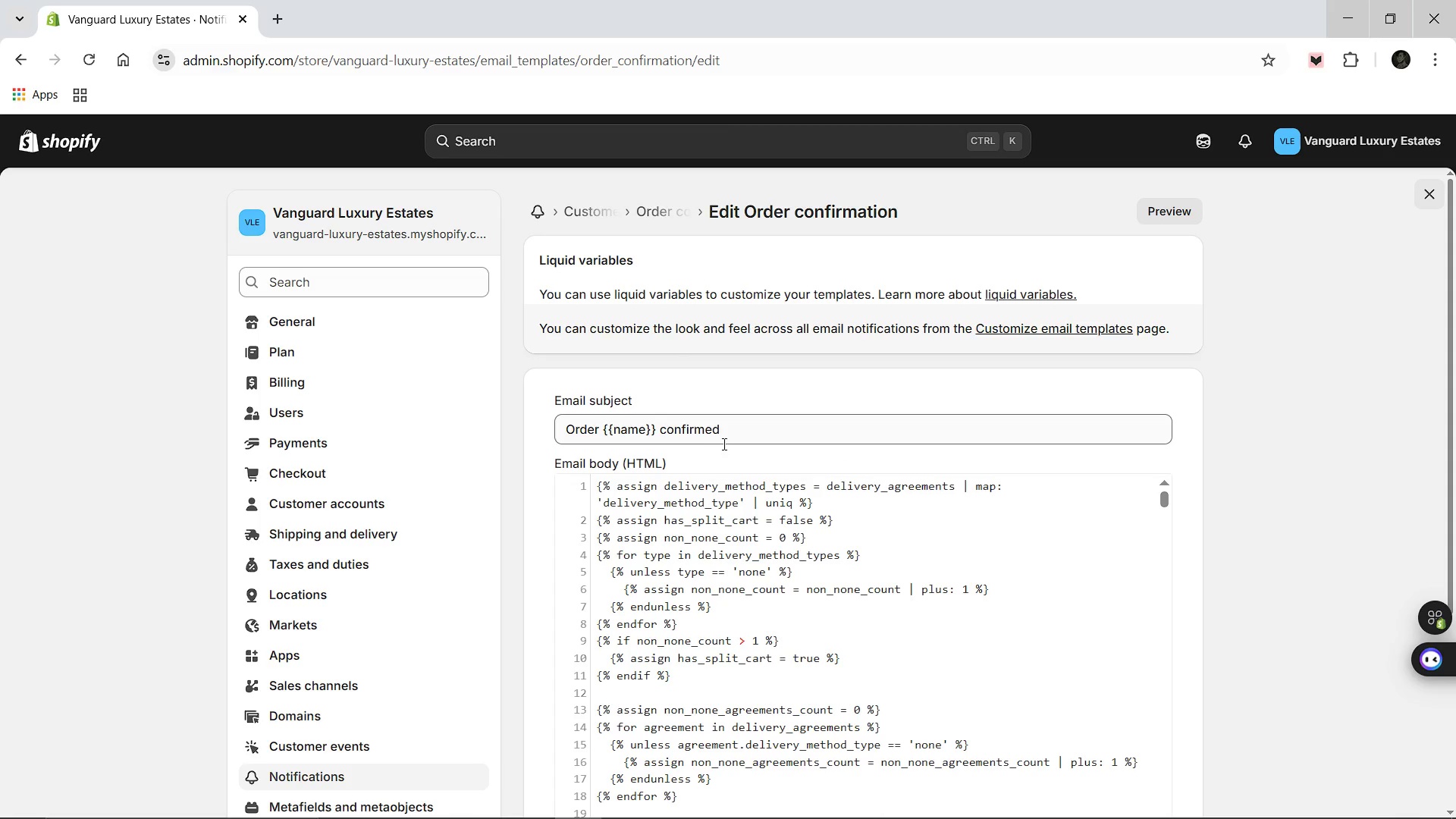 
wait(18.17)
 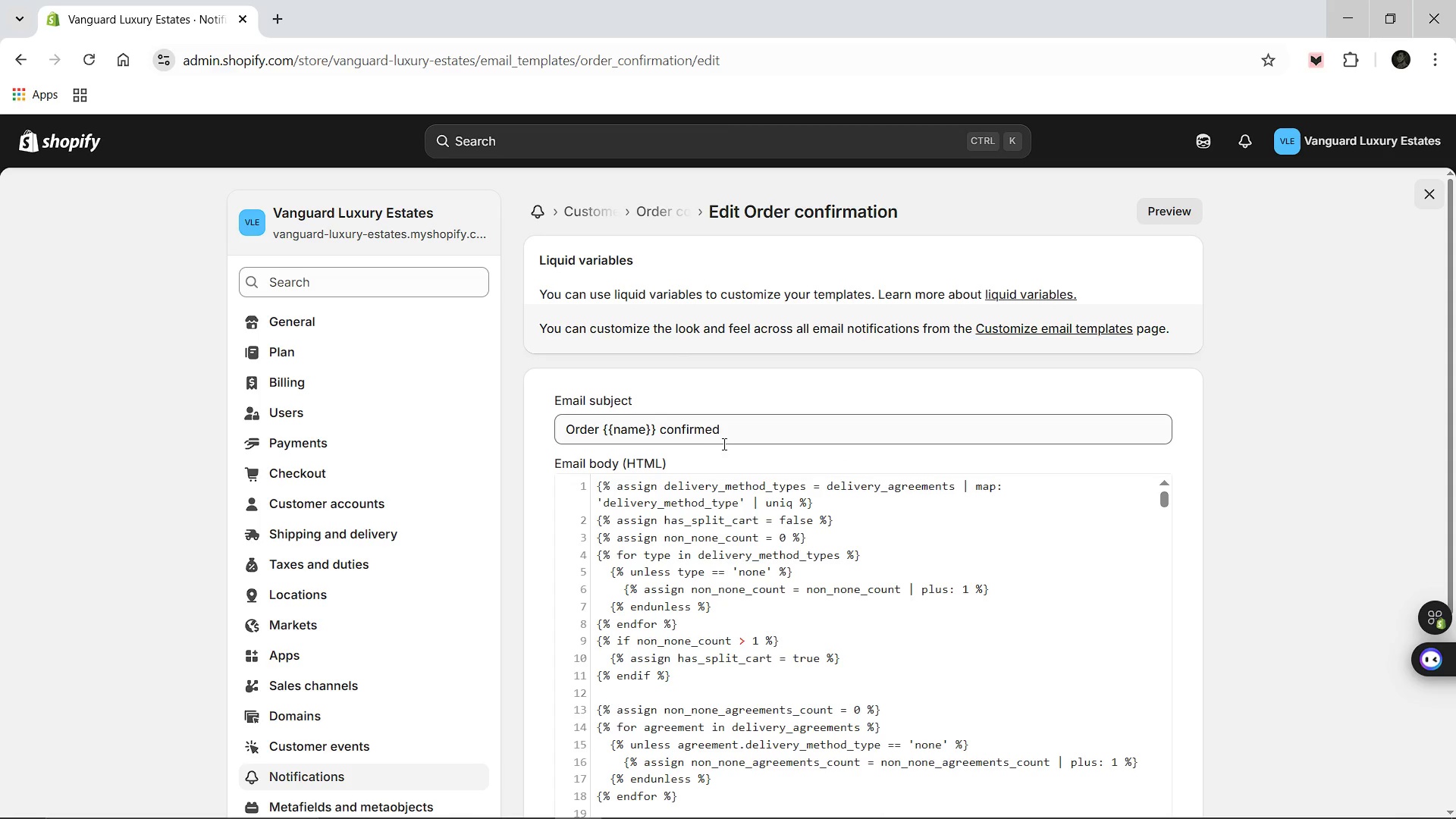 
scroll: coordinate [733, 462], scroll_direction: down, amount: 6.0
 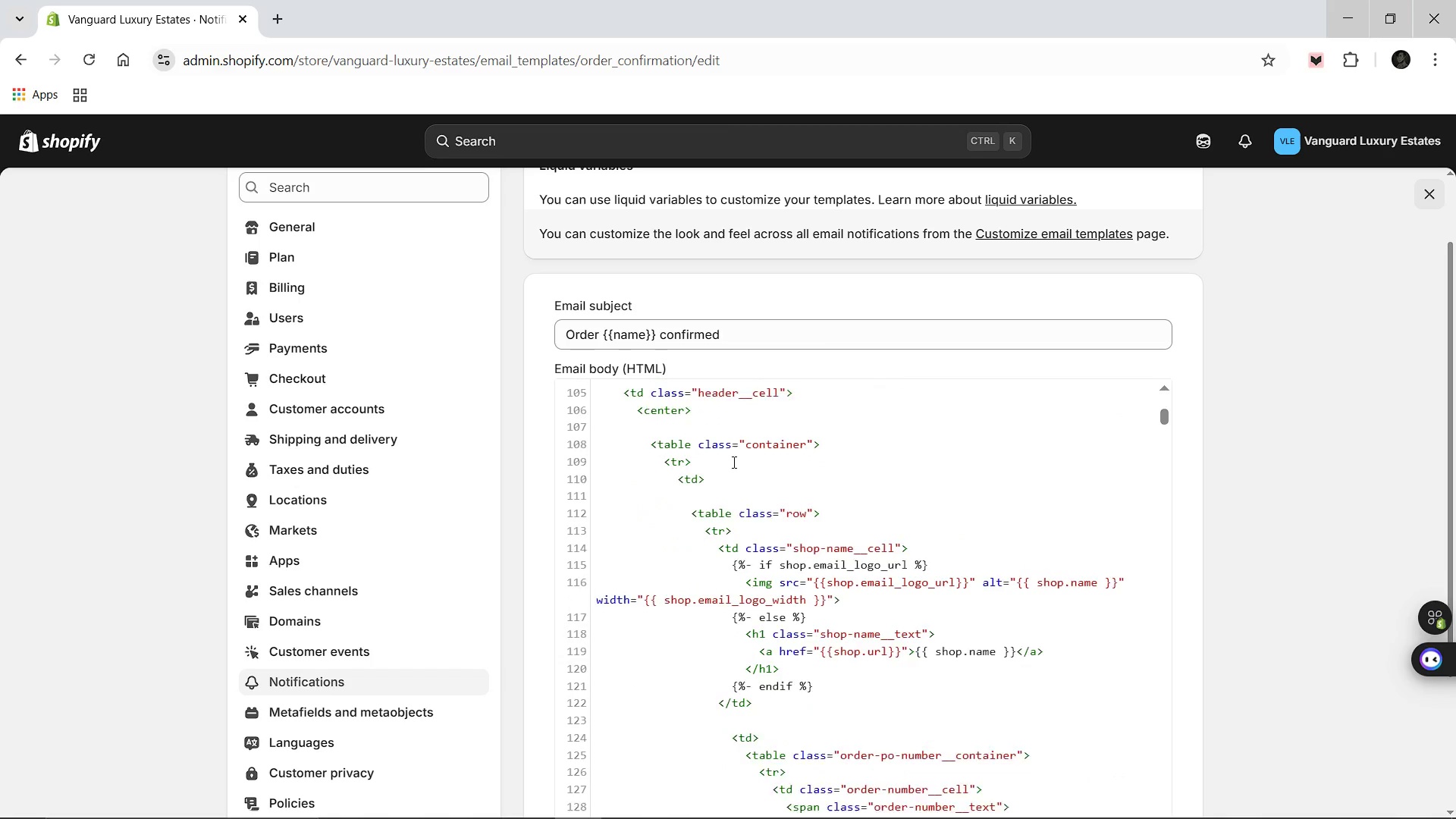 
scroll: coordinate [733, 462], scroll_direction: up, amount: 4.0
 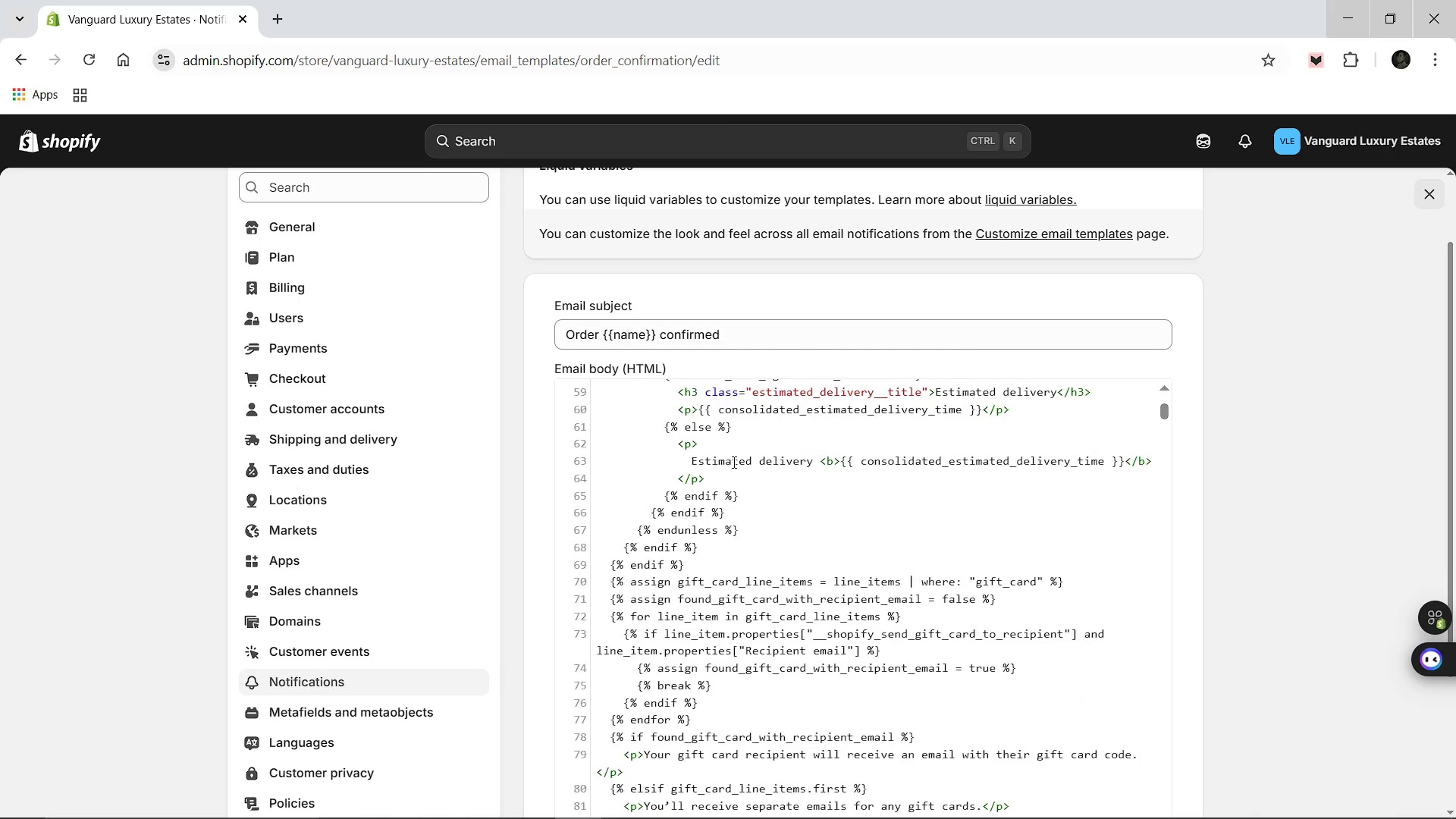 
scroll: coordinate [733, 462], scroll_direction: down, amount: 5.0
 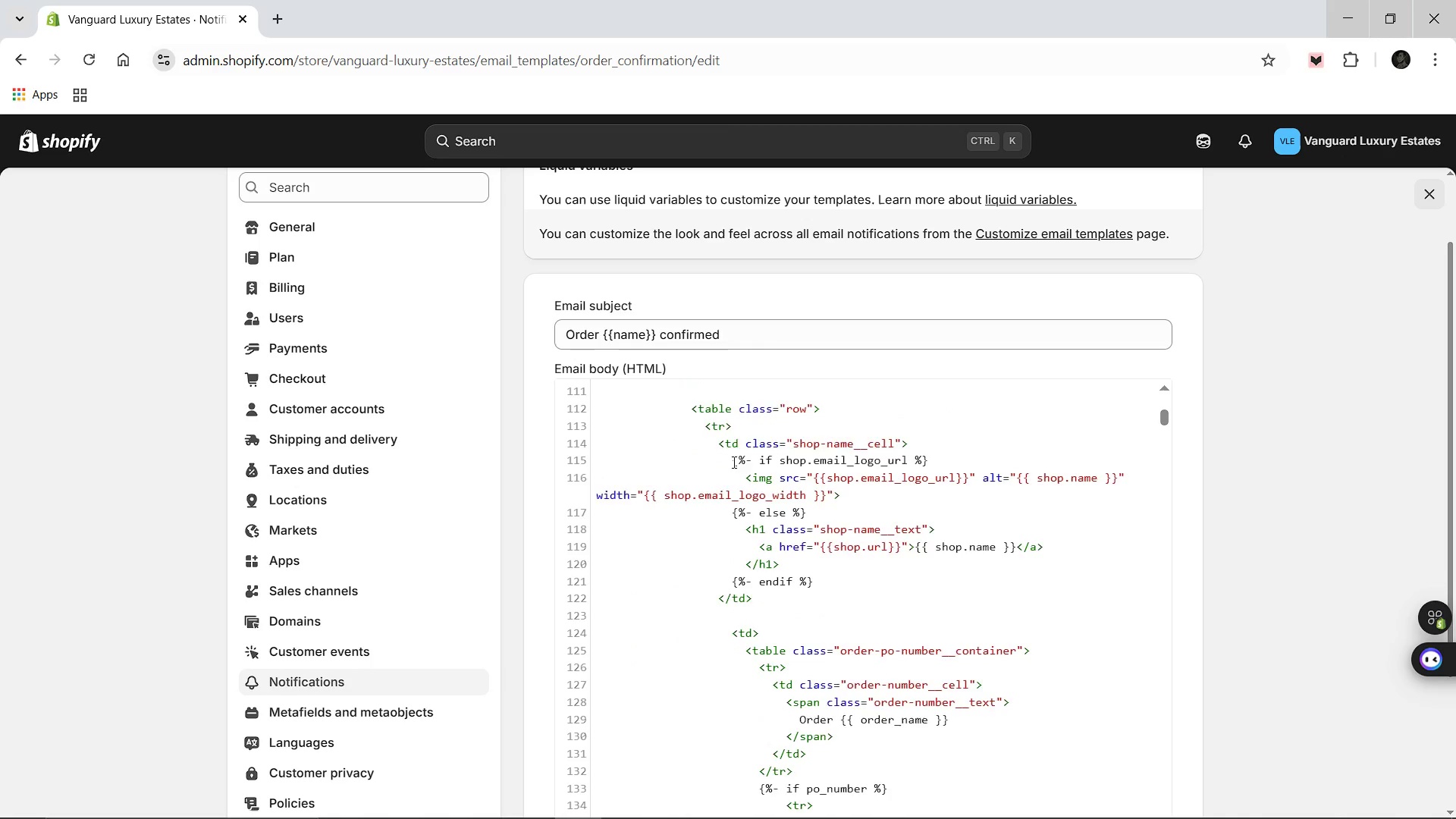 
scroll: coordinate [733, 462], scroll_direction: up, amount: 1.0
 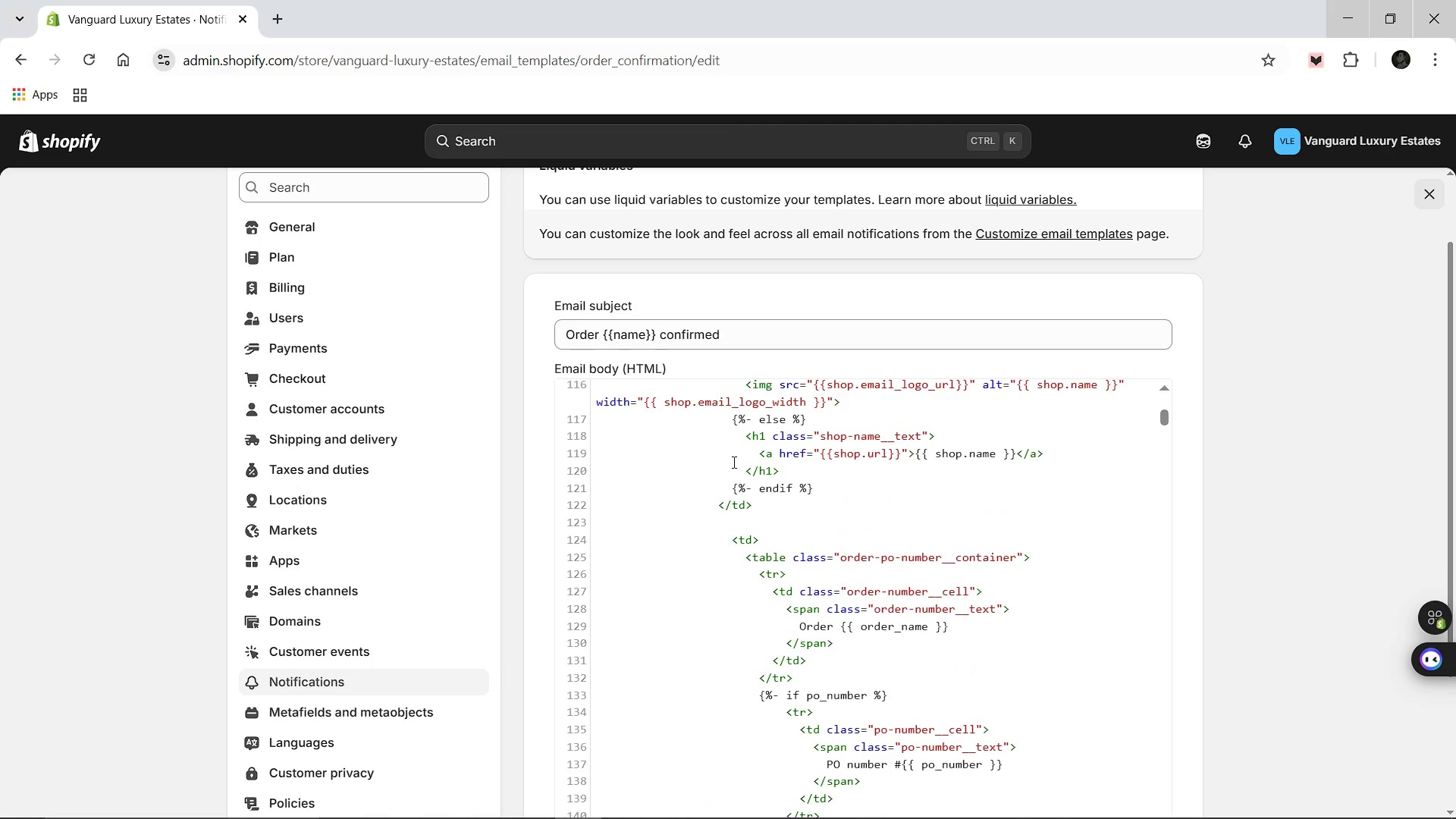 
scroll: coordinate [733, 462], scroll_direction: down, amount: 4.0
 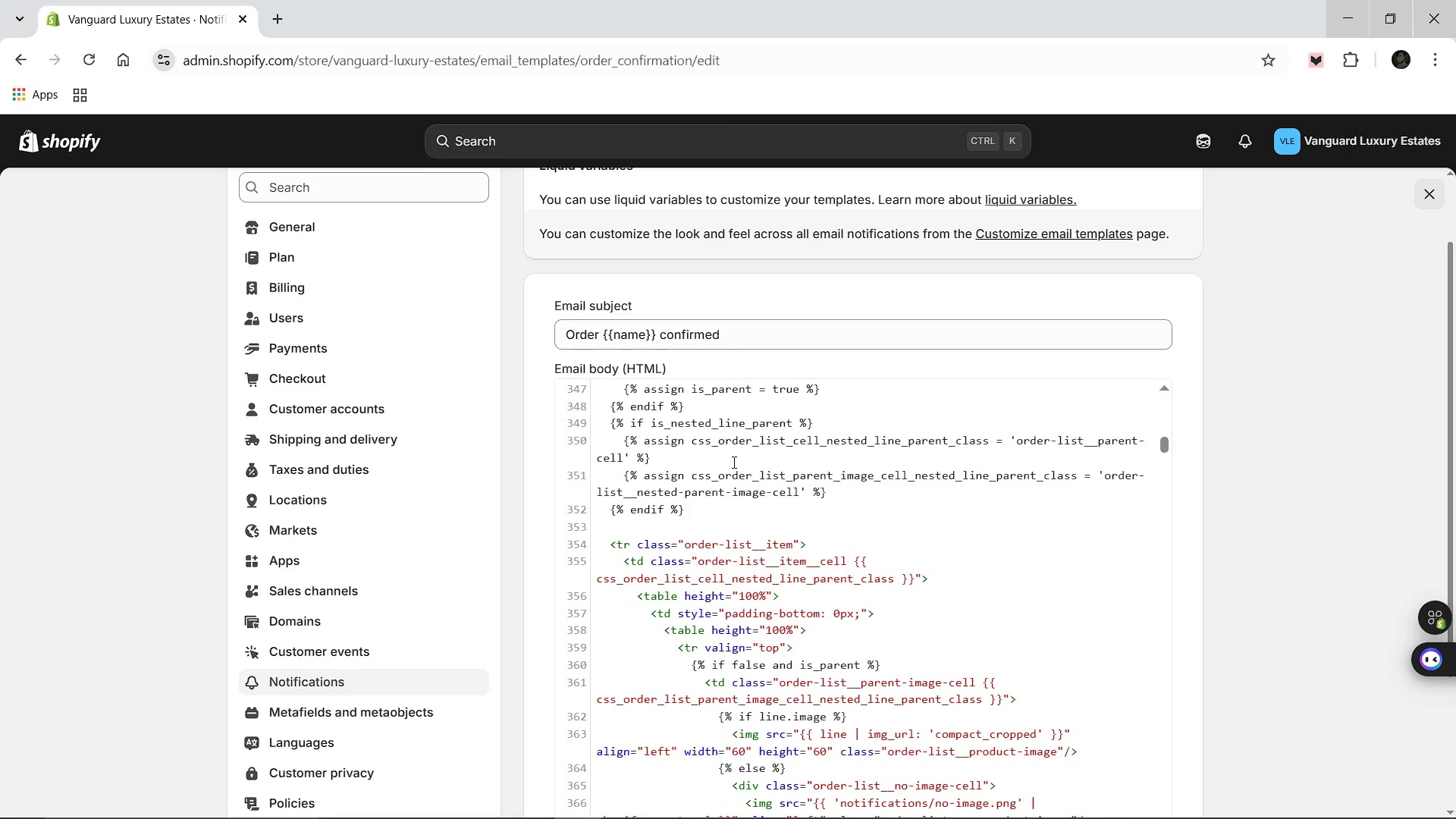 
wait(25.03)
 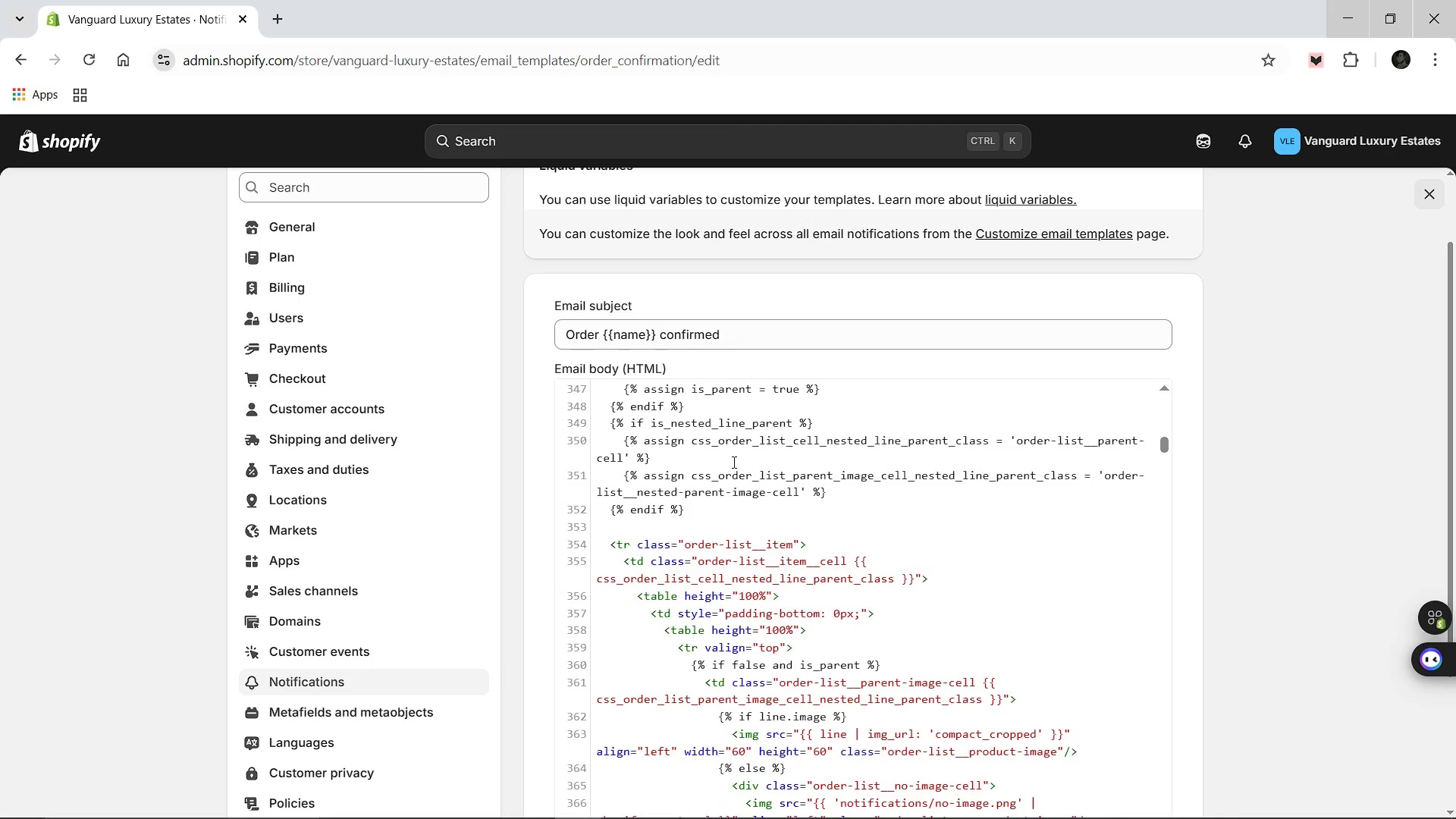 
scroll: coordinate [733, 462], scroll_direction: down, amount: 1.0
 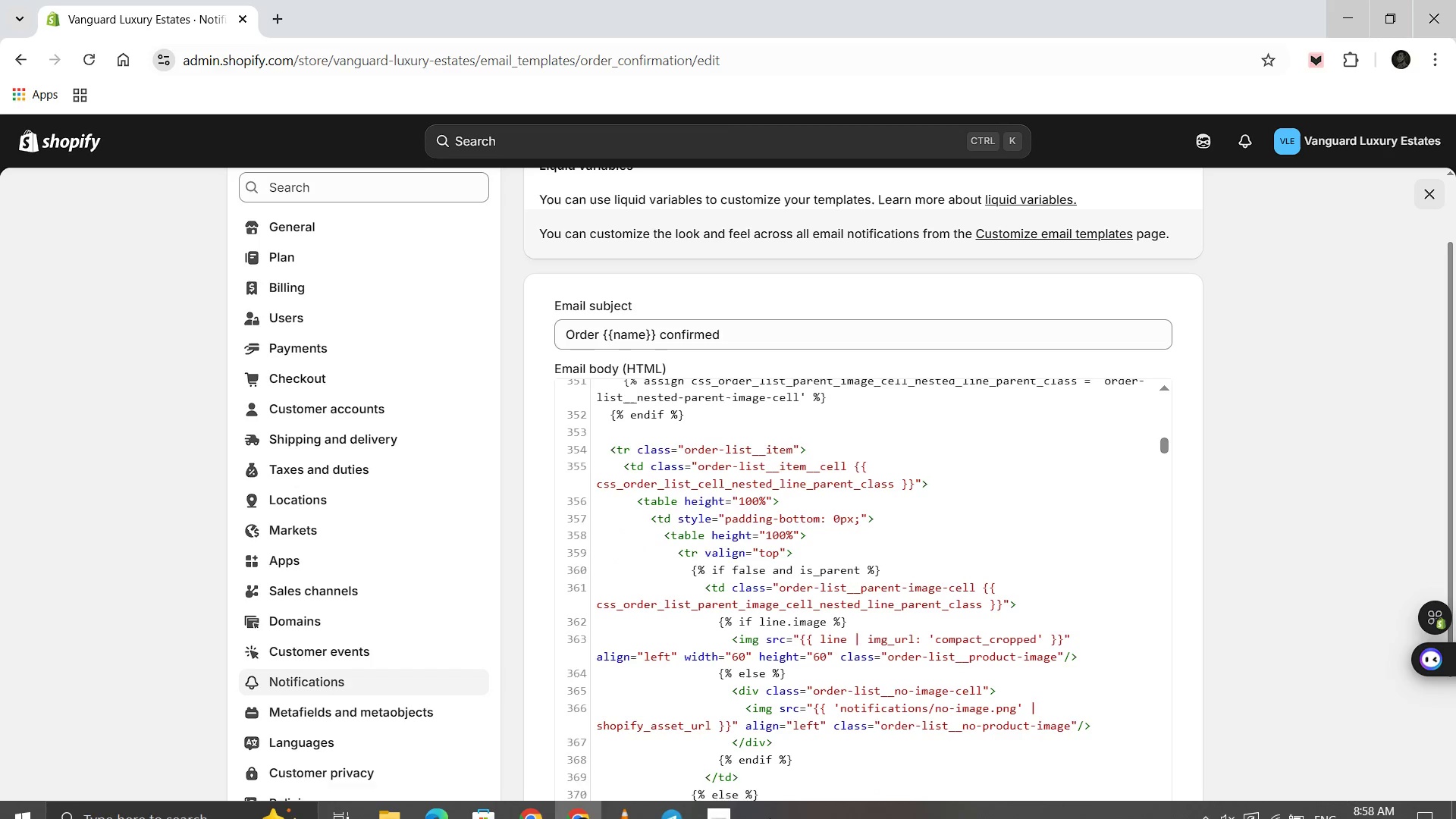 
left_click([720, 797])